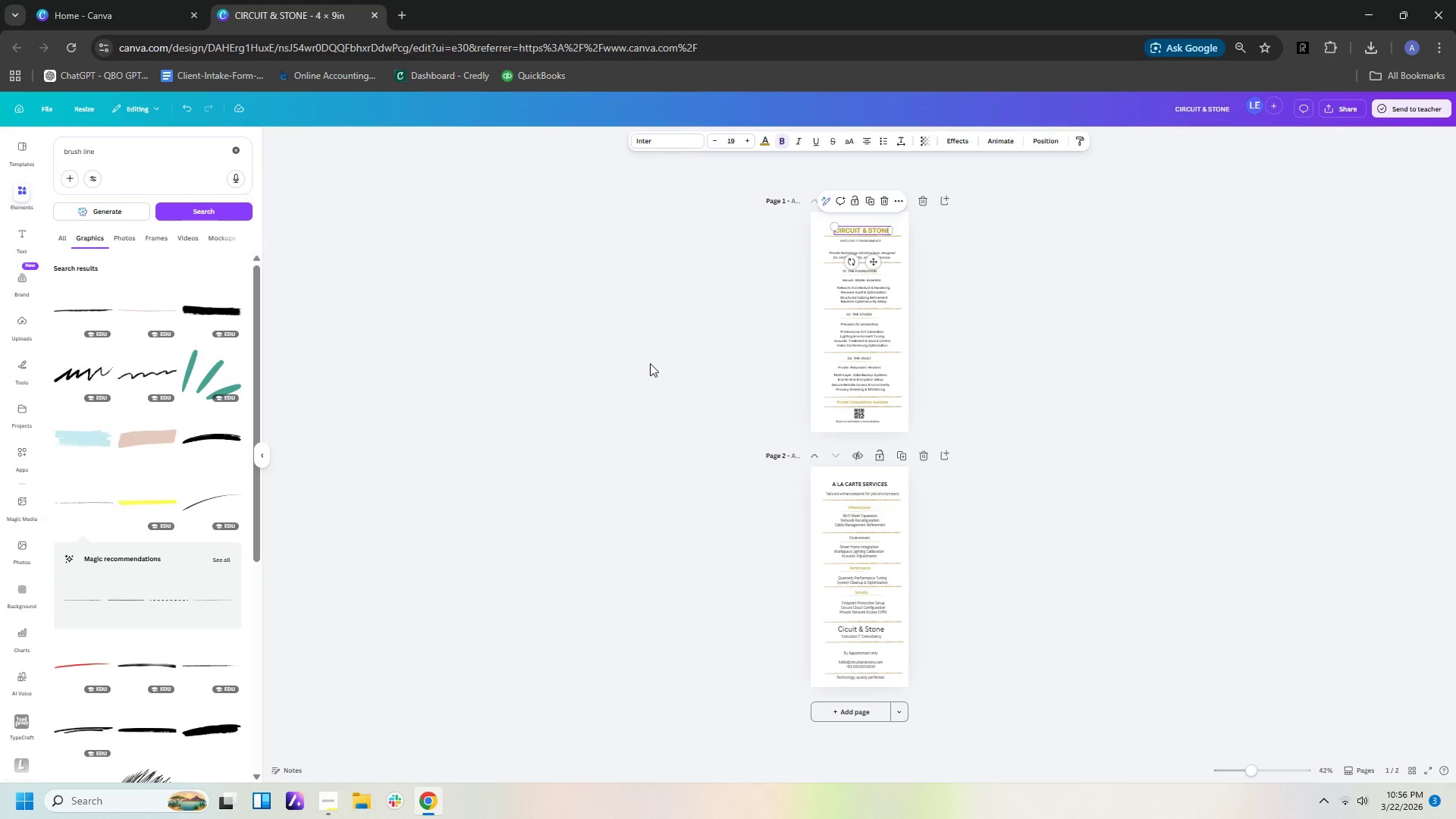 
triple_click([650, 363])
 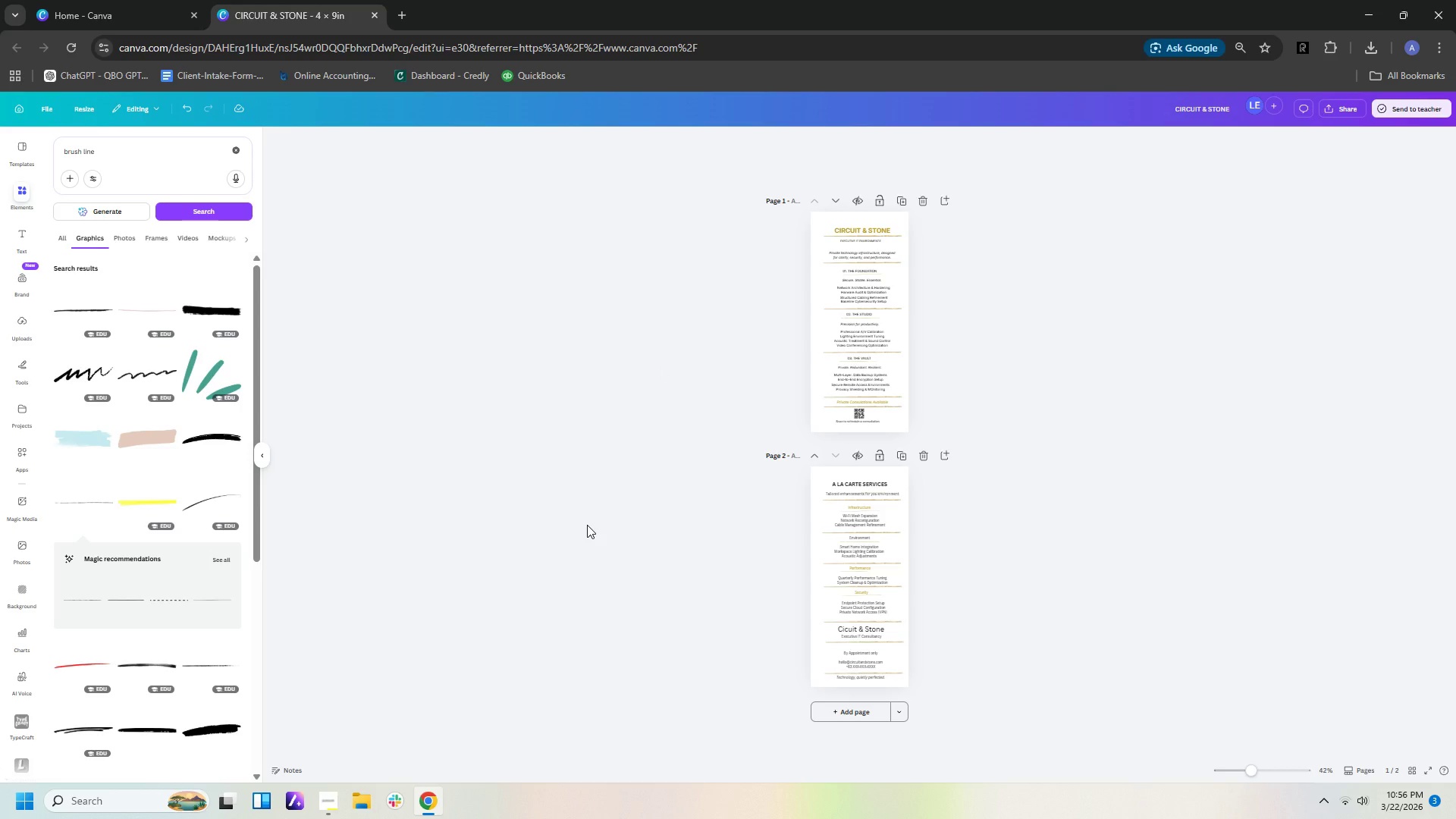 
wait(12.33)
 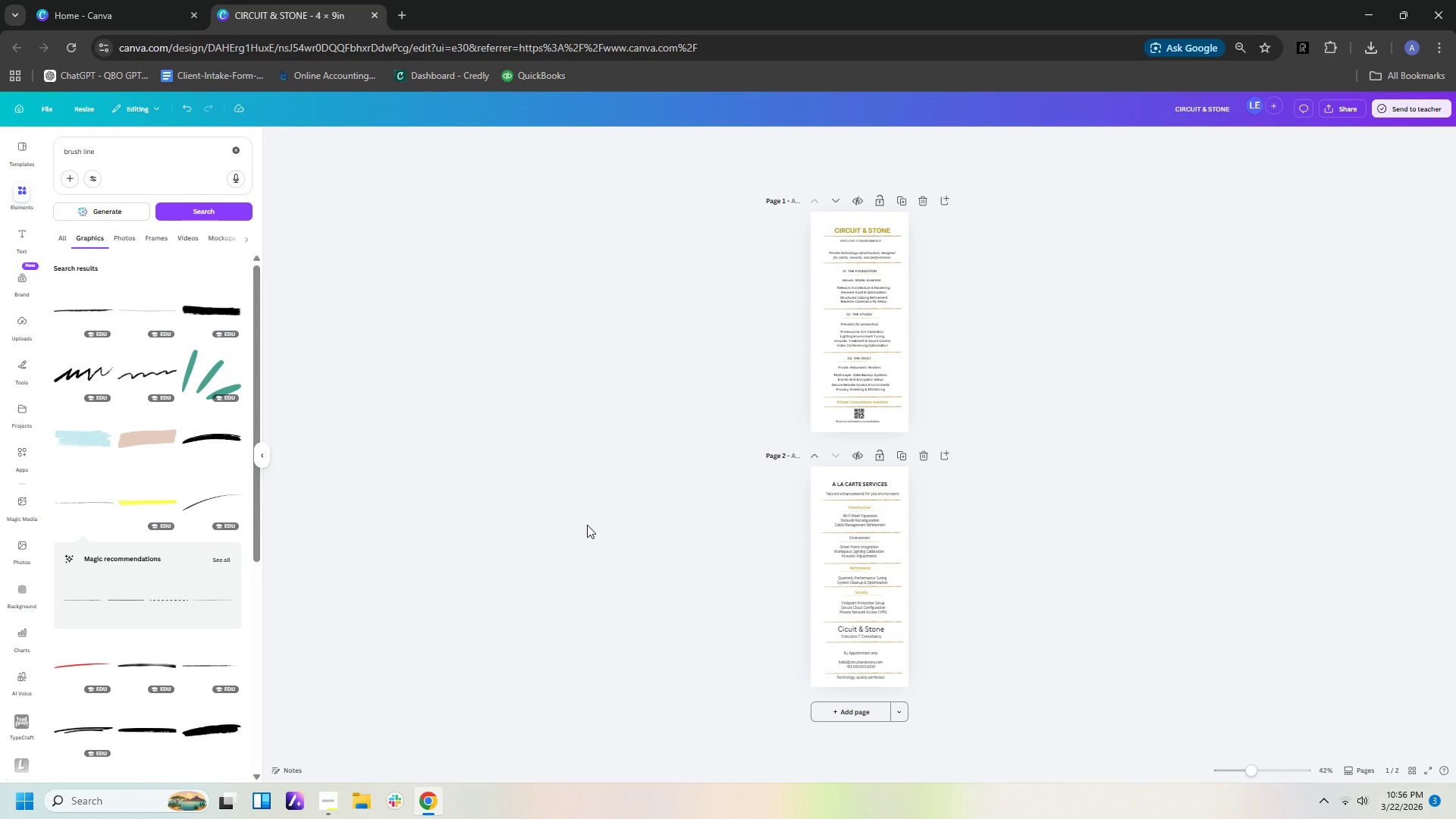 
hold_key(key=ControlLeft, duration=1.11)
scroll: coordinate [1056, 400], scroll_direction: up, amount: 8.0
 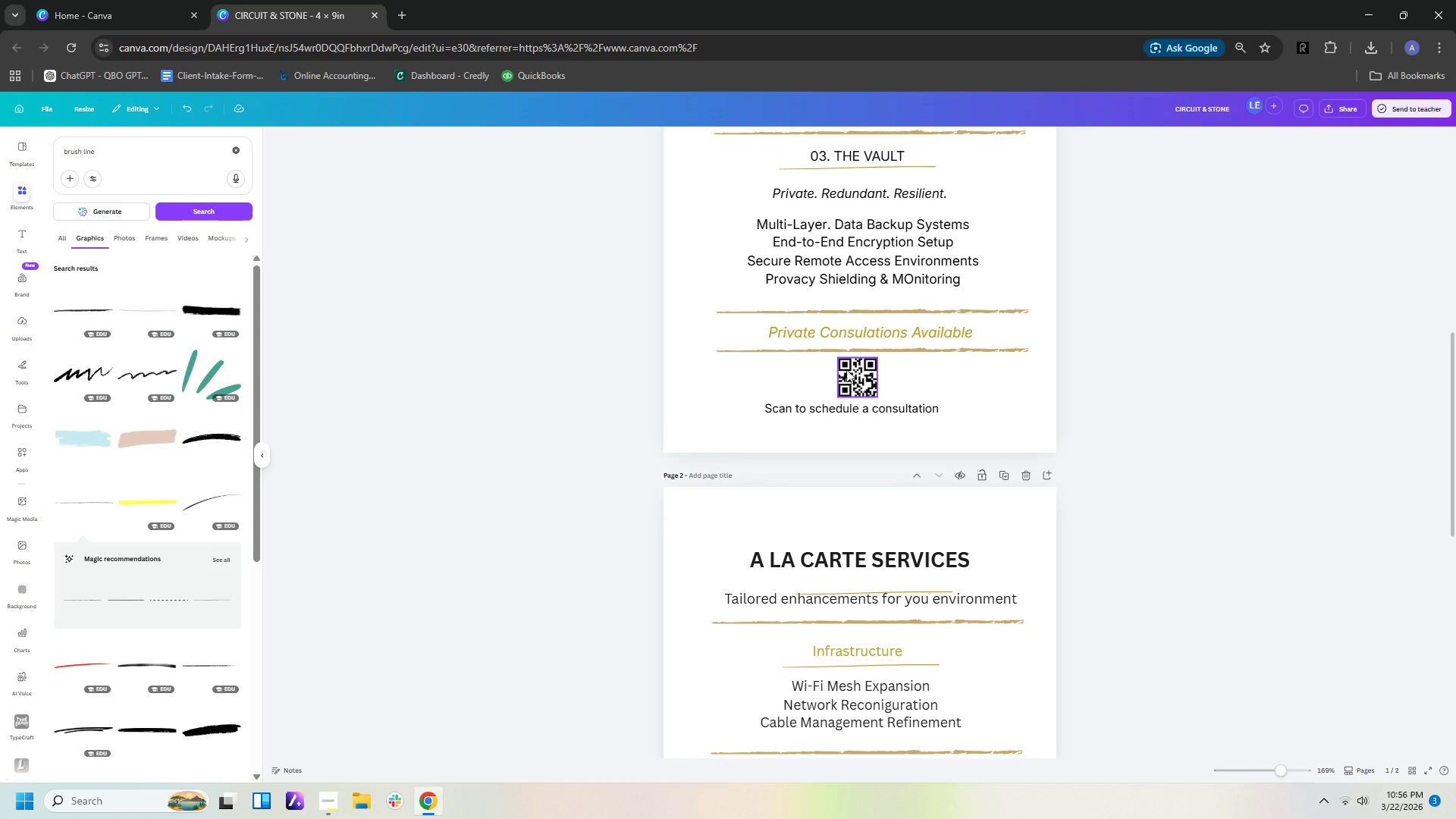 
left_click_drag(start_coordinate=[849, 373], to_coordinate=[864, 374])
 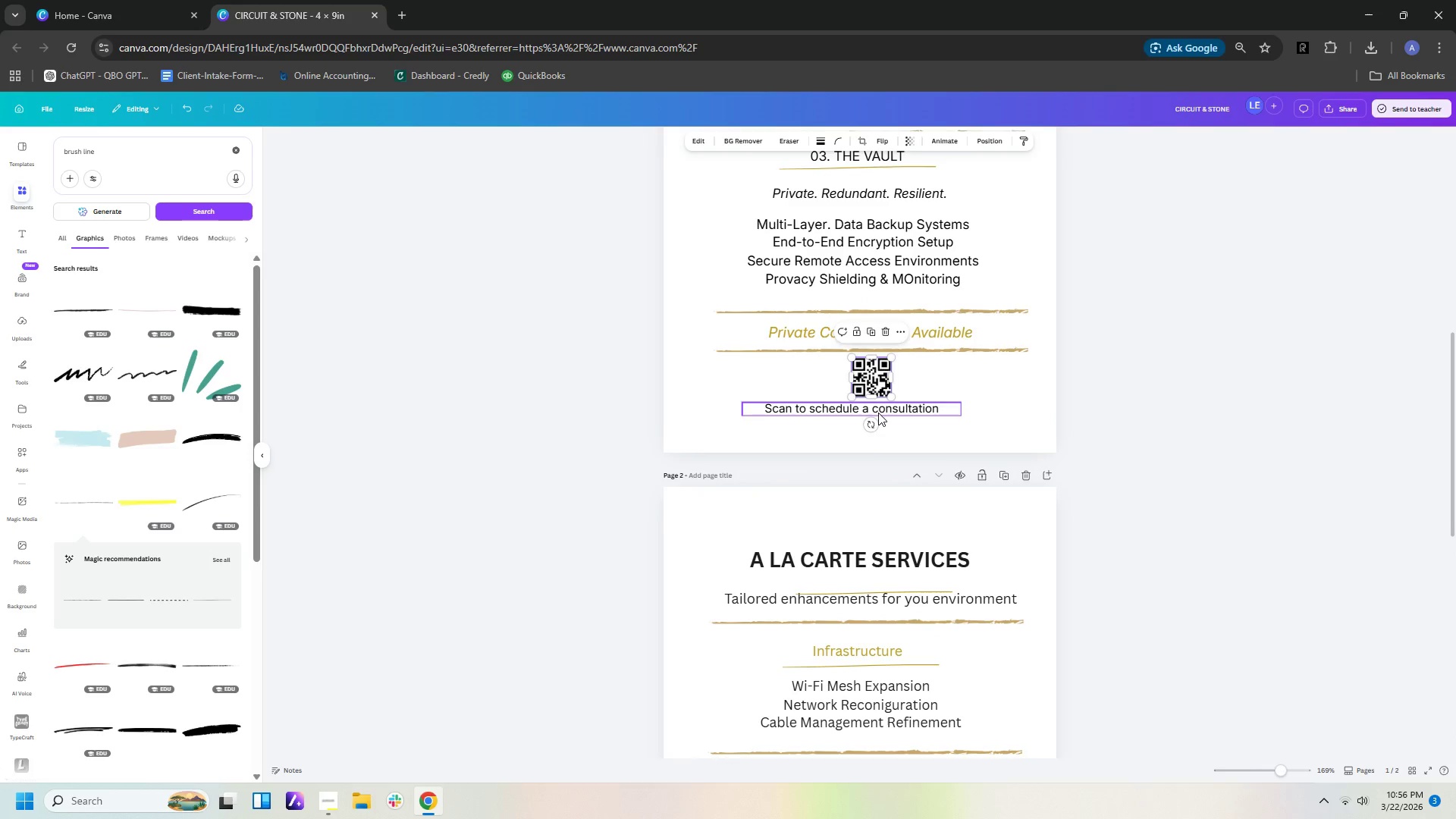 
left_click_drag(start_coordinate=[878, 413], to_coordinate=[901, 413])
 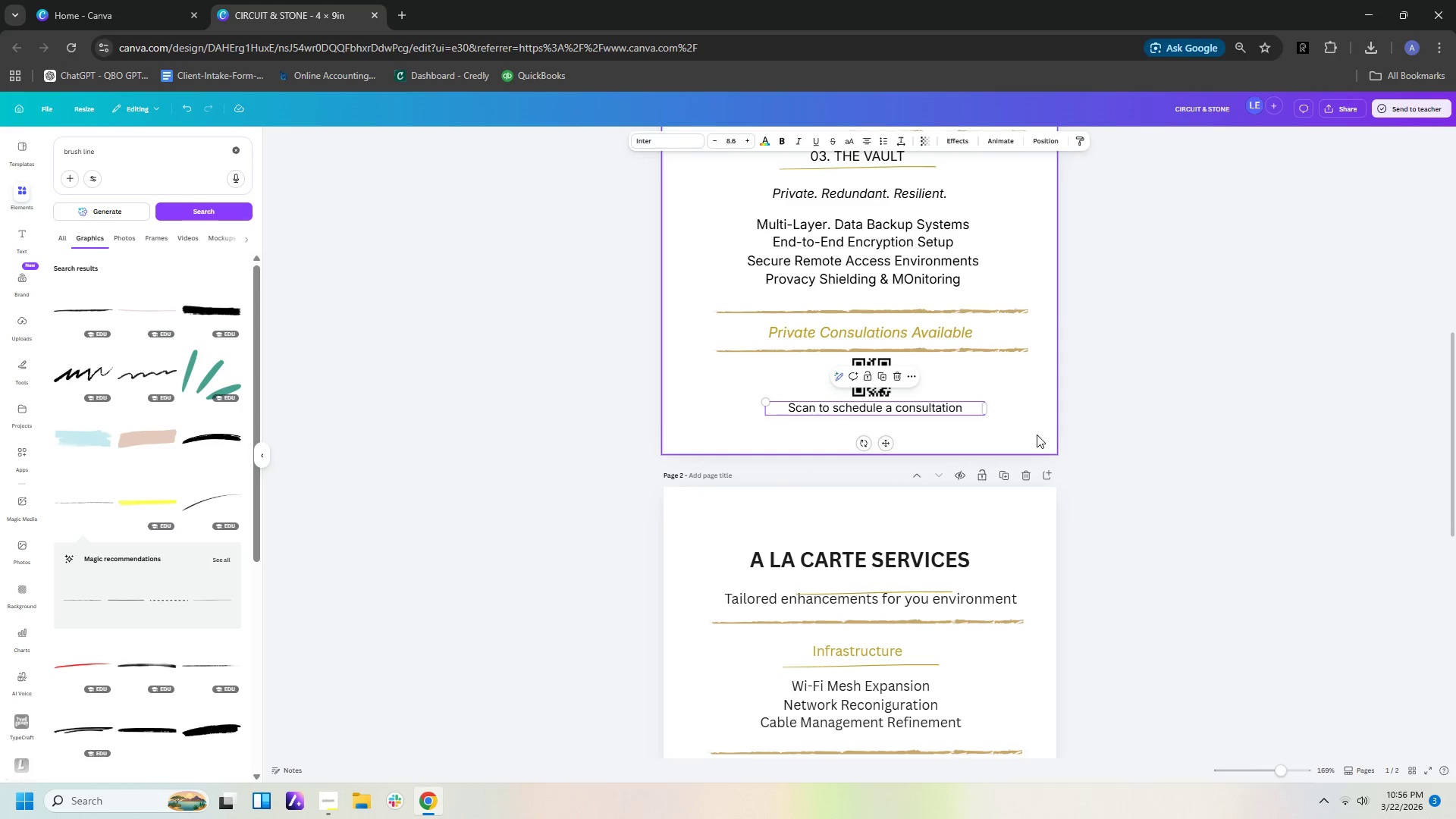 
left_click([1037, 435])
 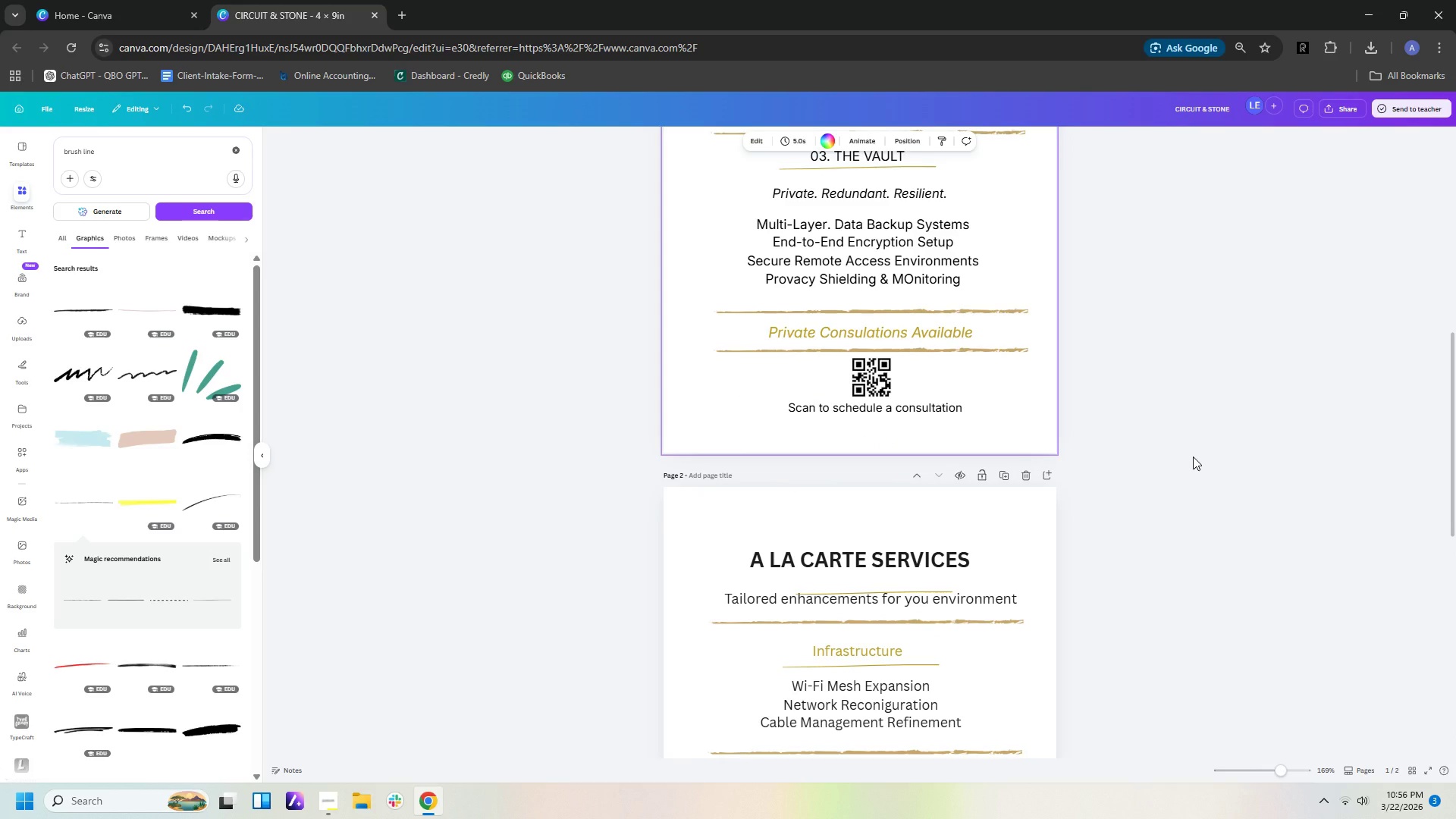 
scroll: coordinate [1195, 447], scroll_direction: up, amount: 10.0
 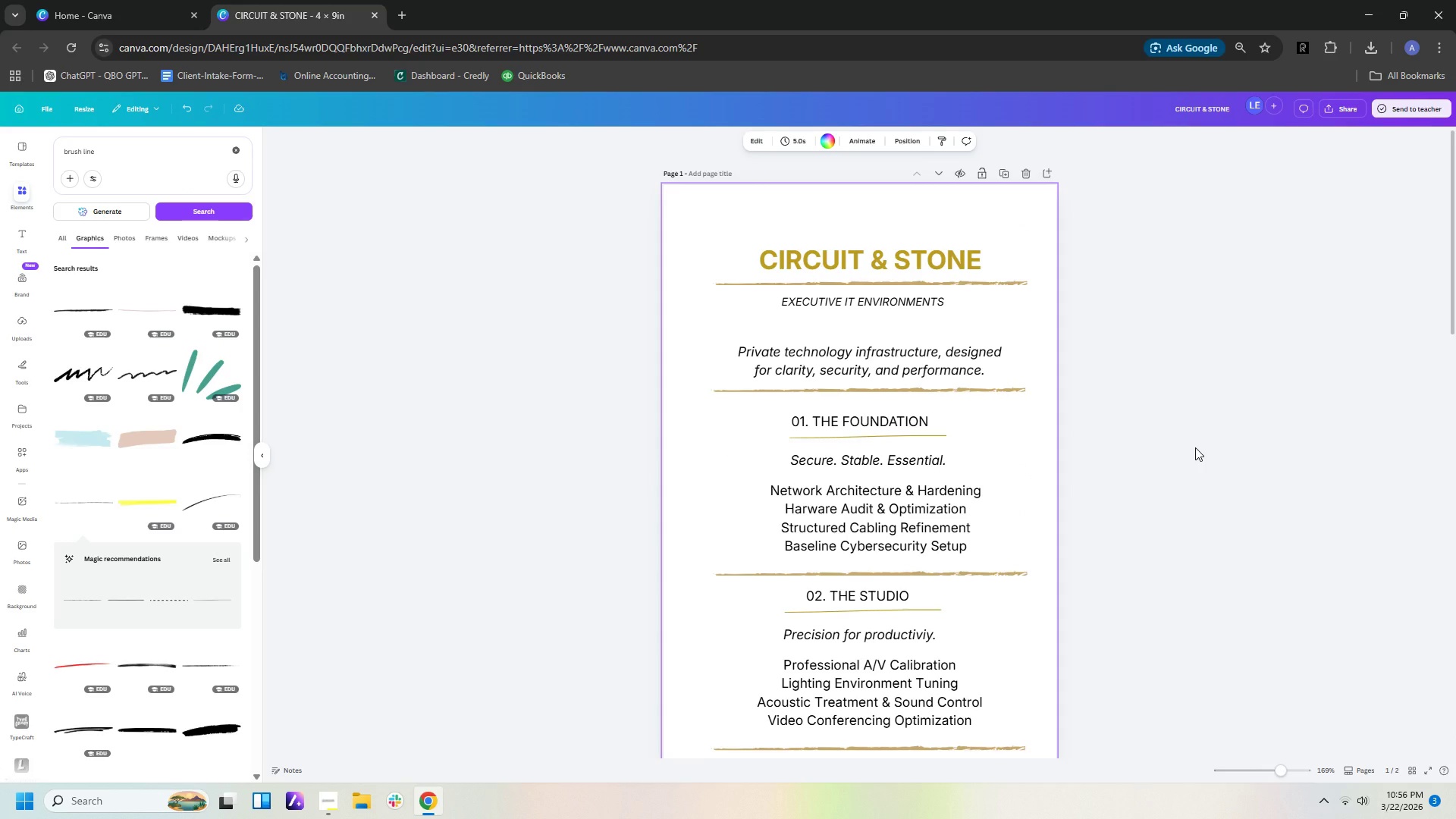 
hold_key(key=ControlLeft, duration=0.45)
scroll: coordinate [1193, 447], scroll_direction: down, amount: 4.0
 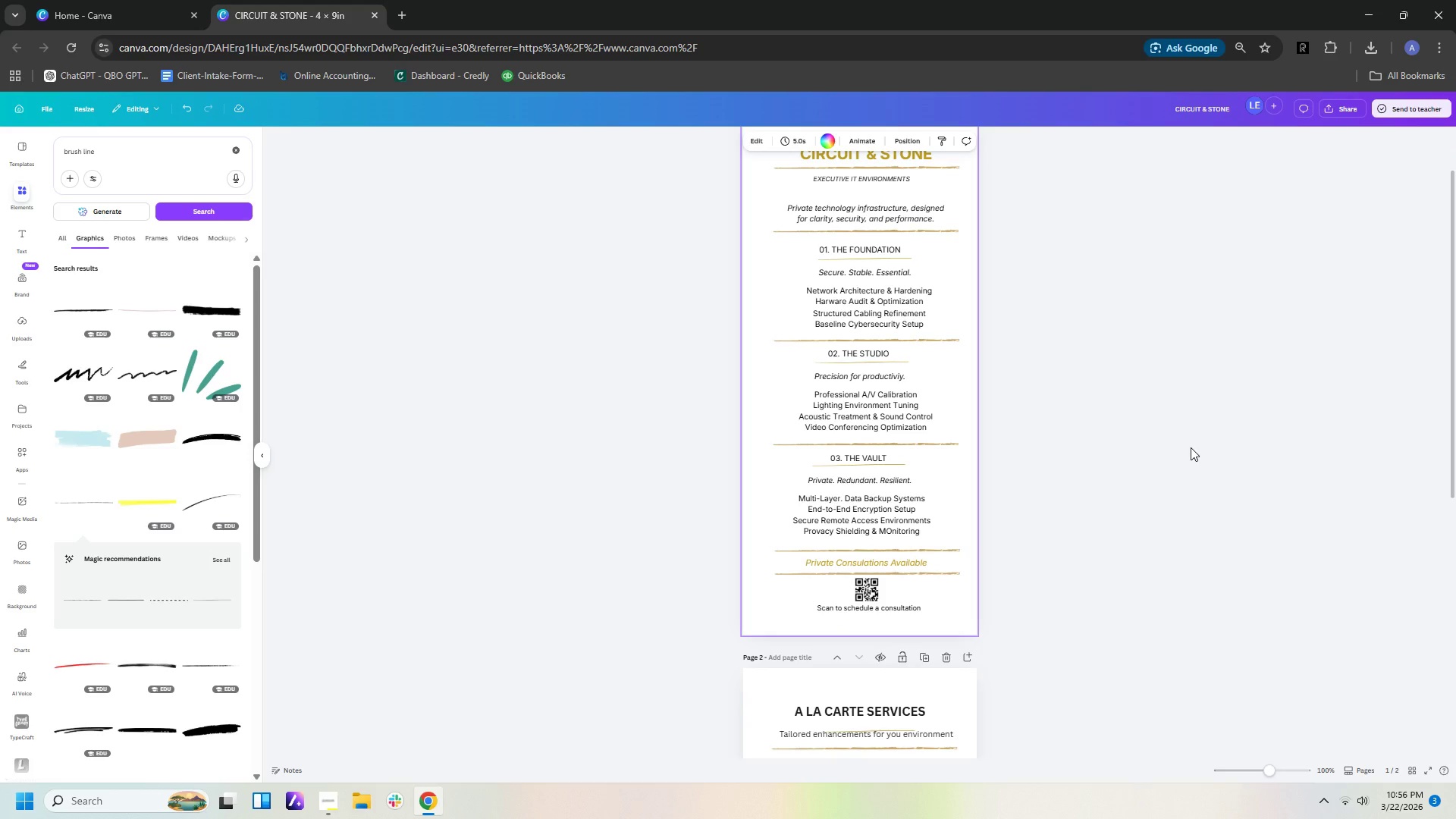 
wait(7.9)
 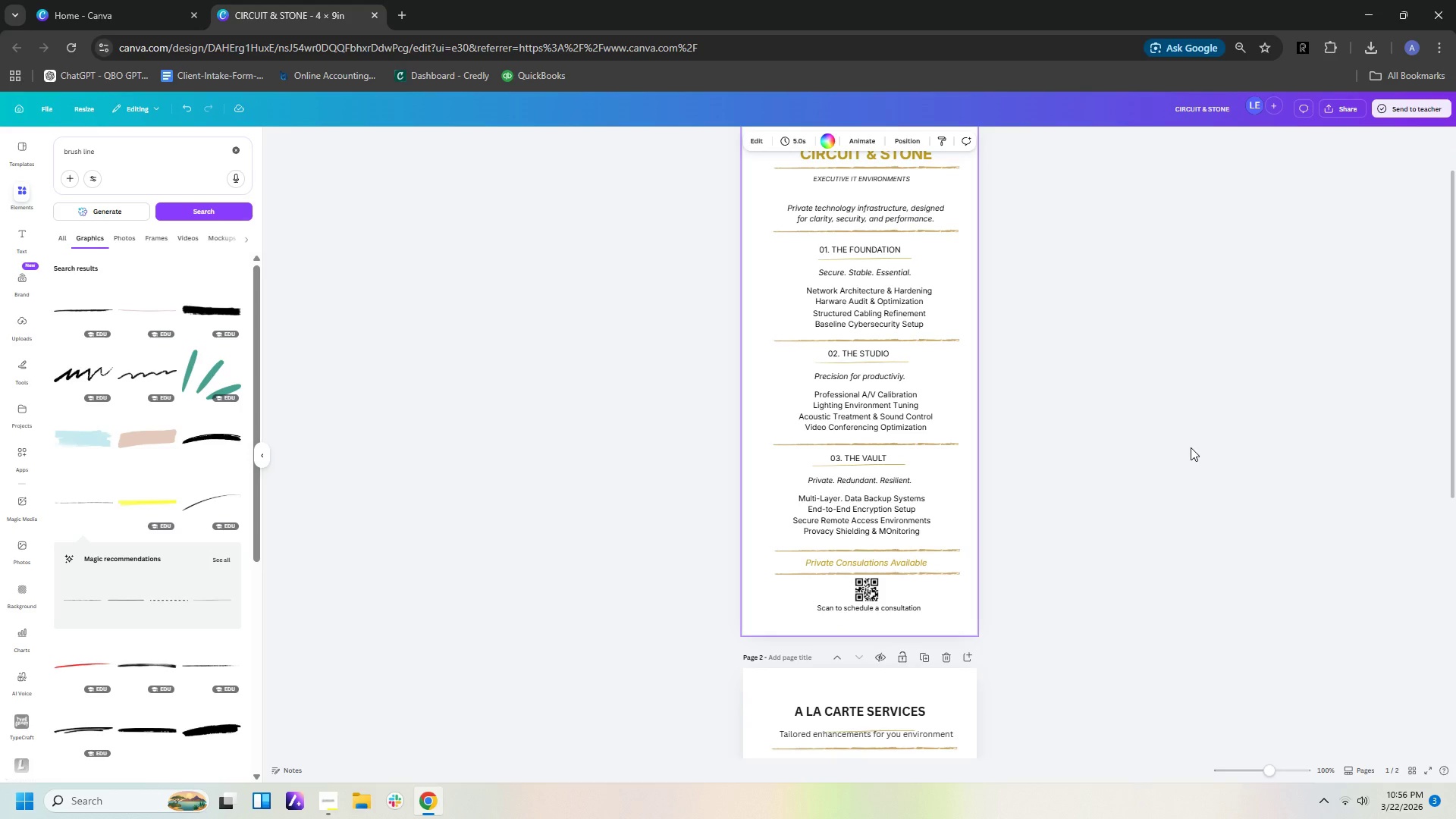 
scroll: coordinate [1189, 460], scroll_direction: up, amount: 3.0
 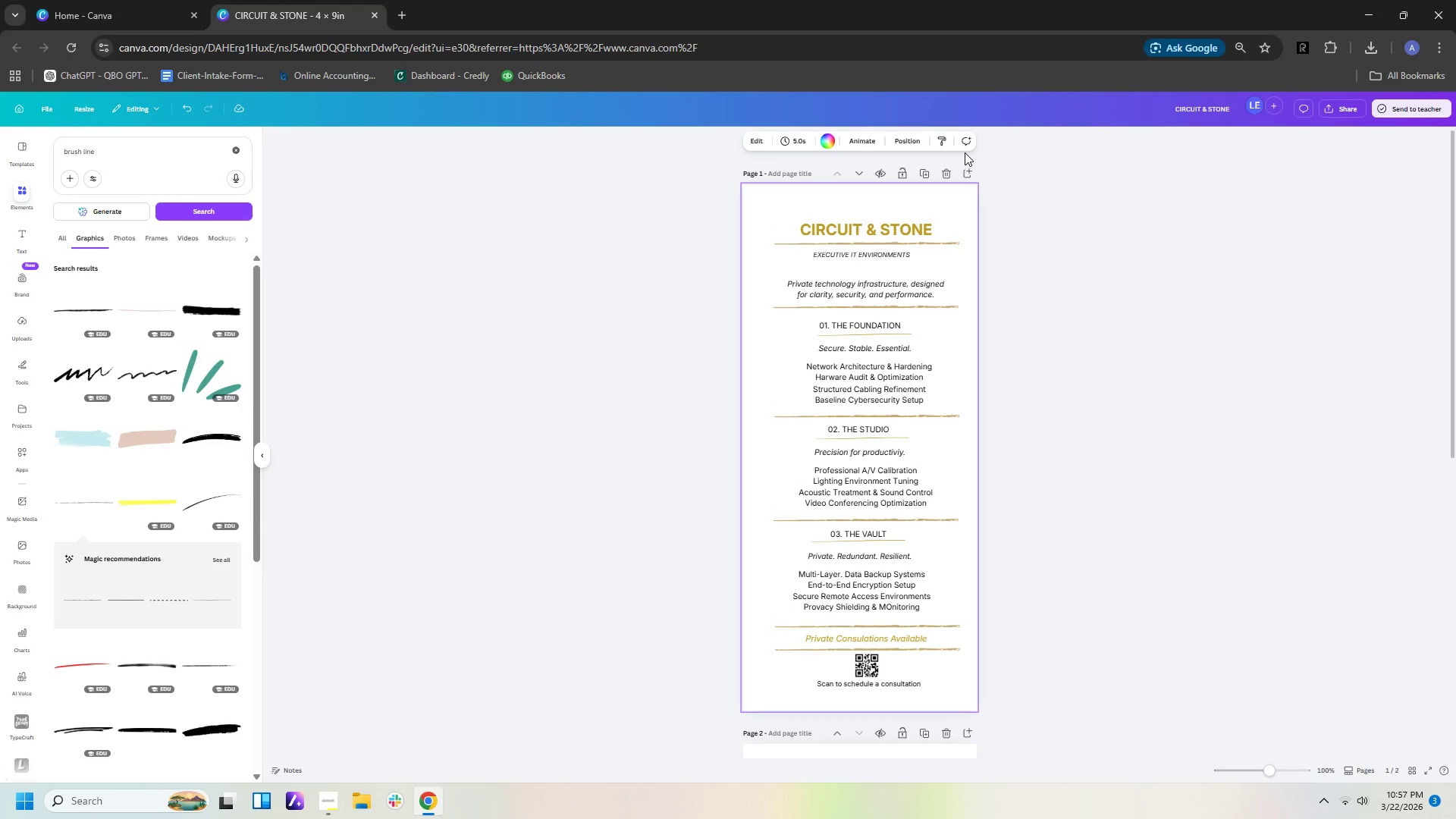 
wait(6.93)
 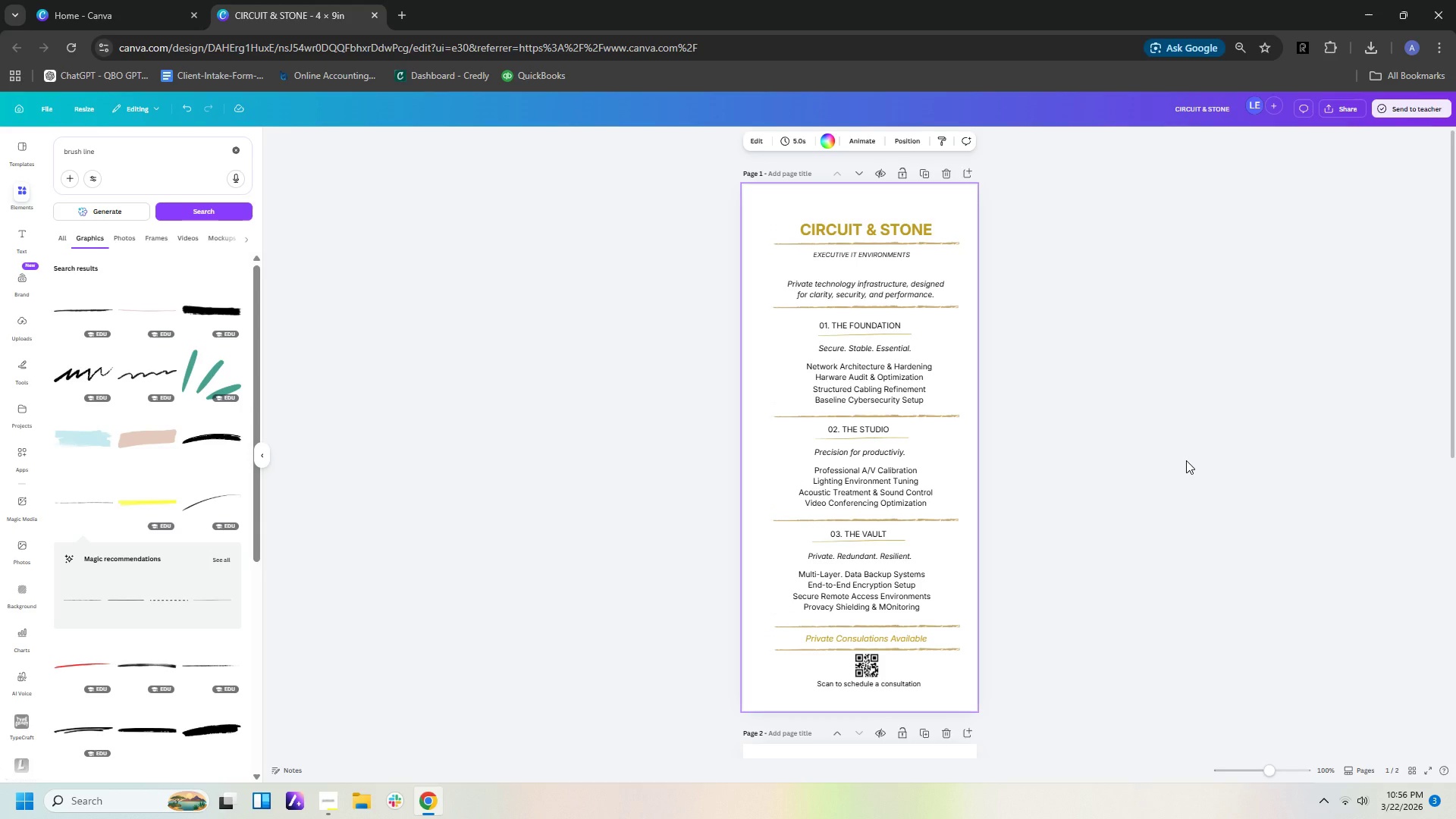 
left_click([870, 437])
 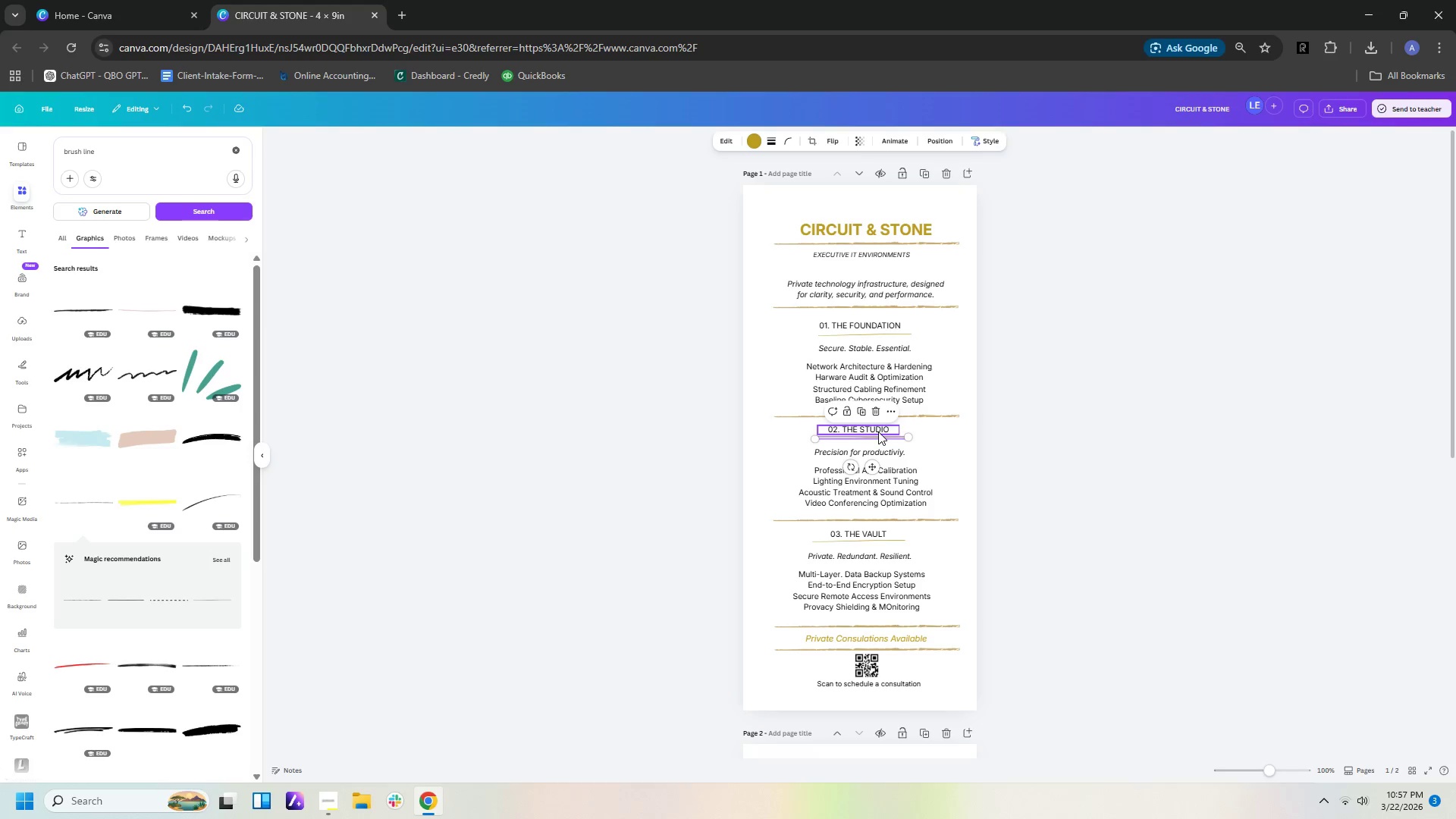 
key(Control+C)
 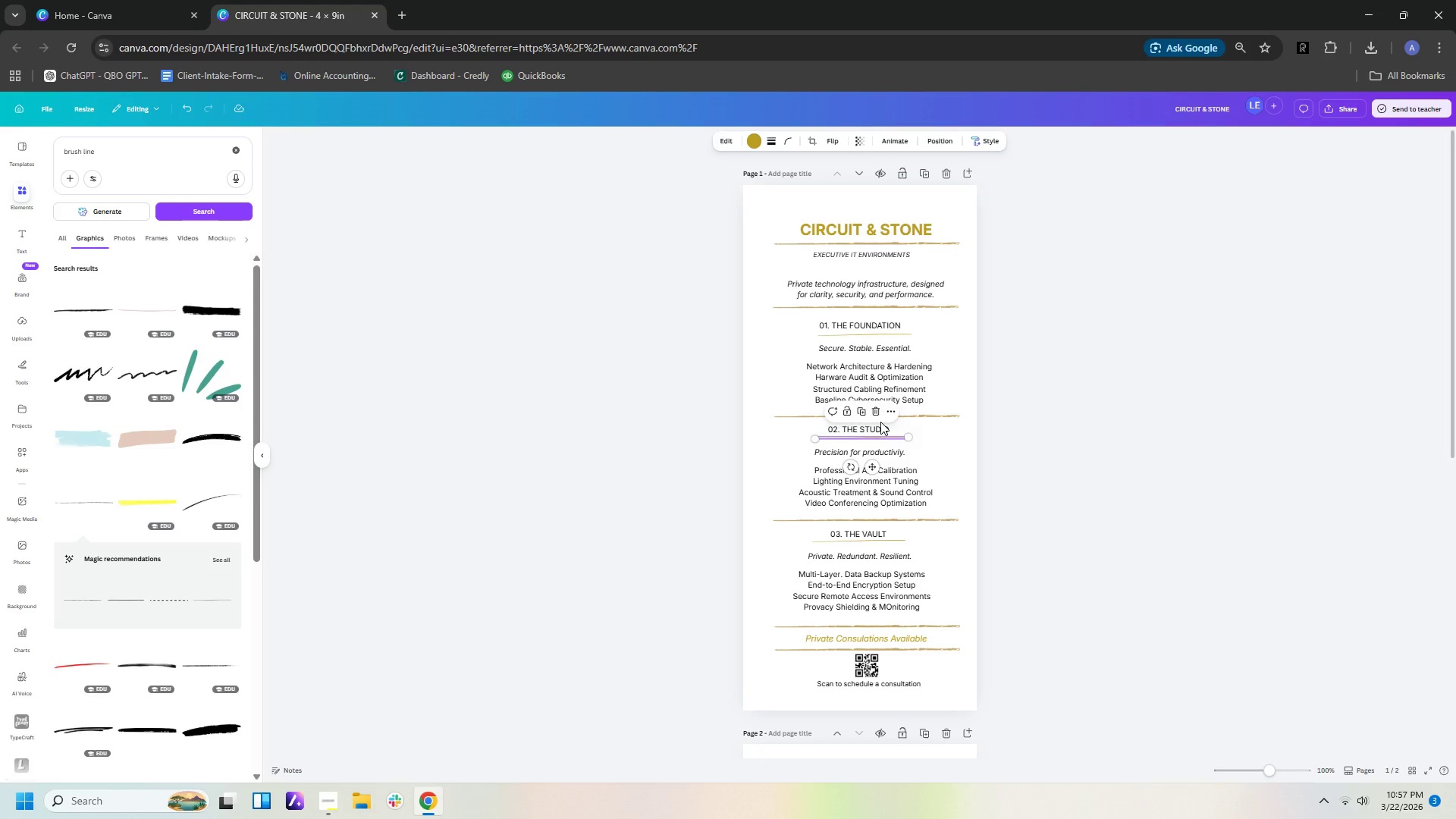 
key(Control+V)
 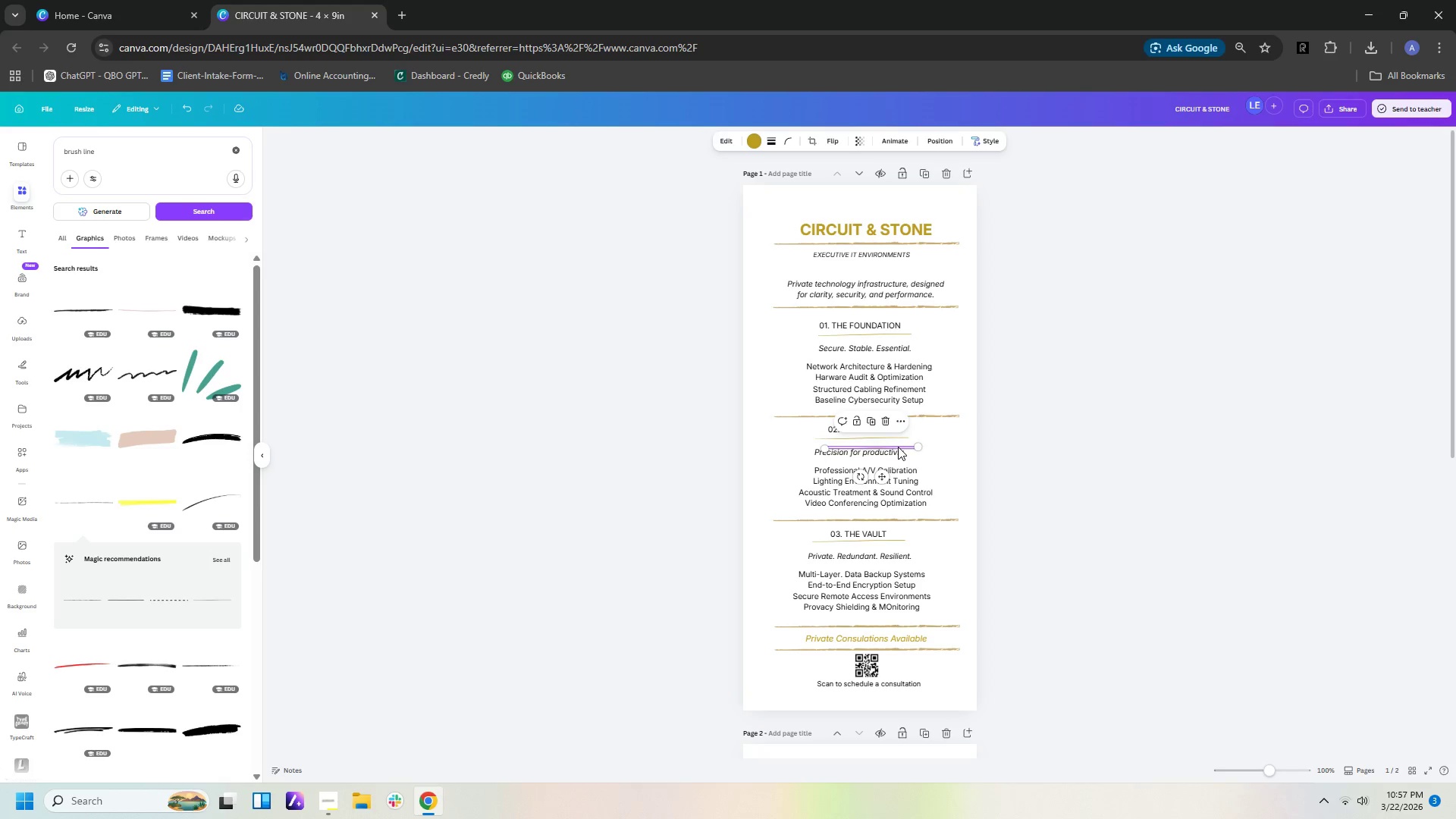 
left_click_drag(start_coordinate=[898, 447], to_coordinate=[889, 268])
 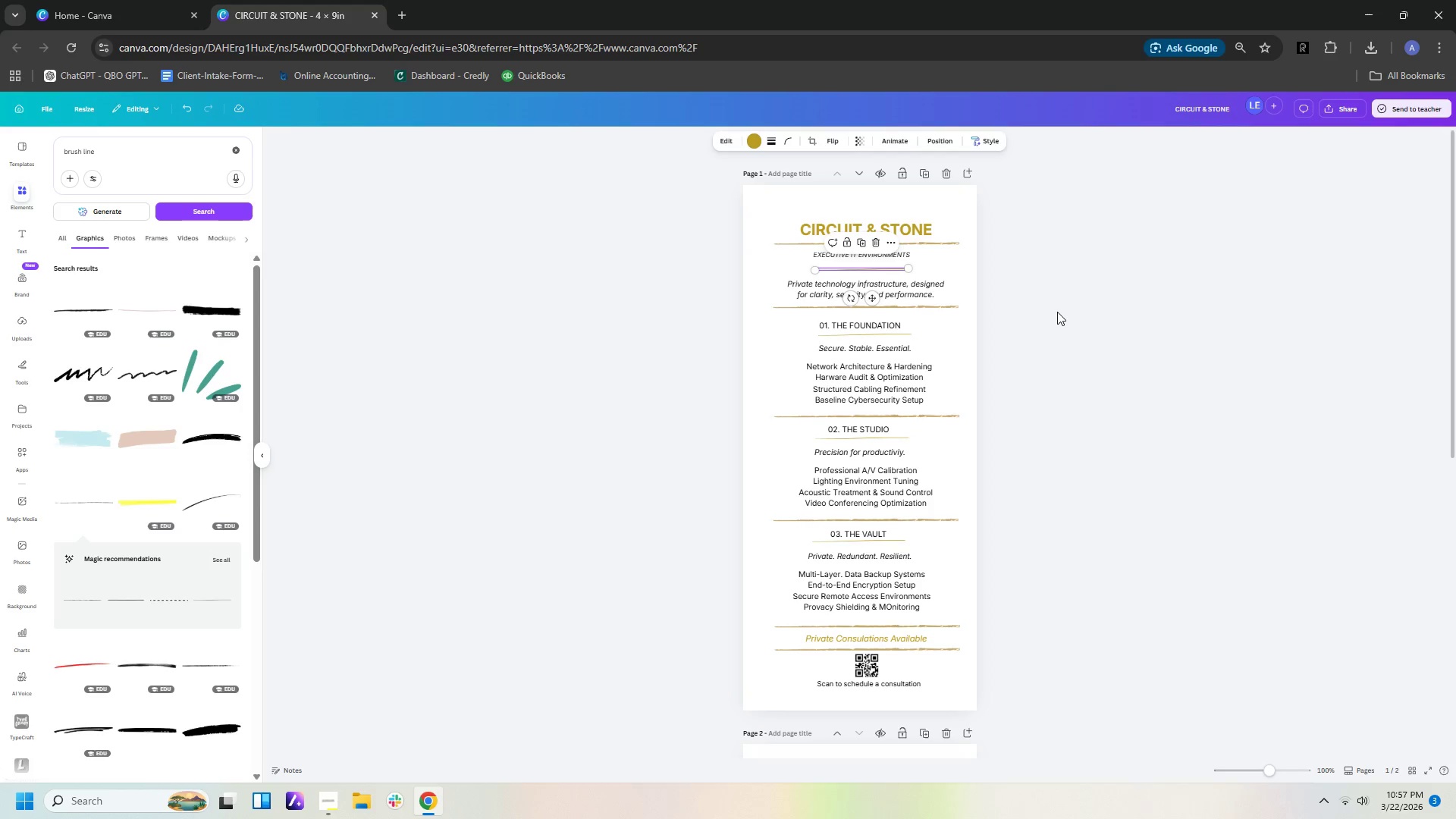 
left_click([1057, 312])
 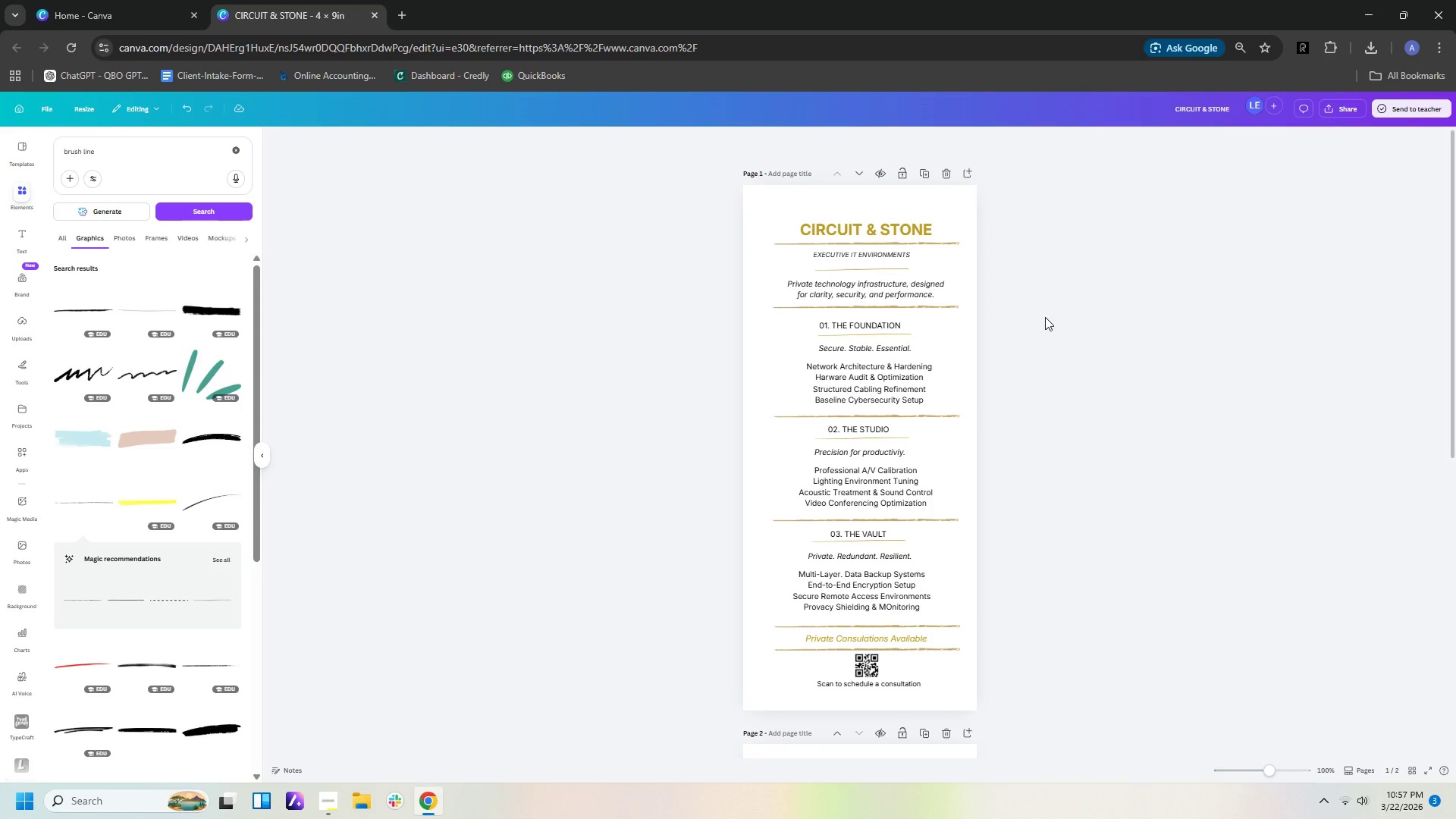 
wait(5.48)
 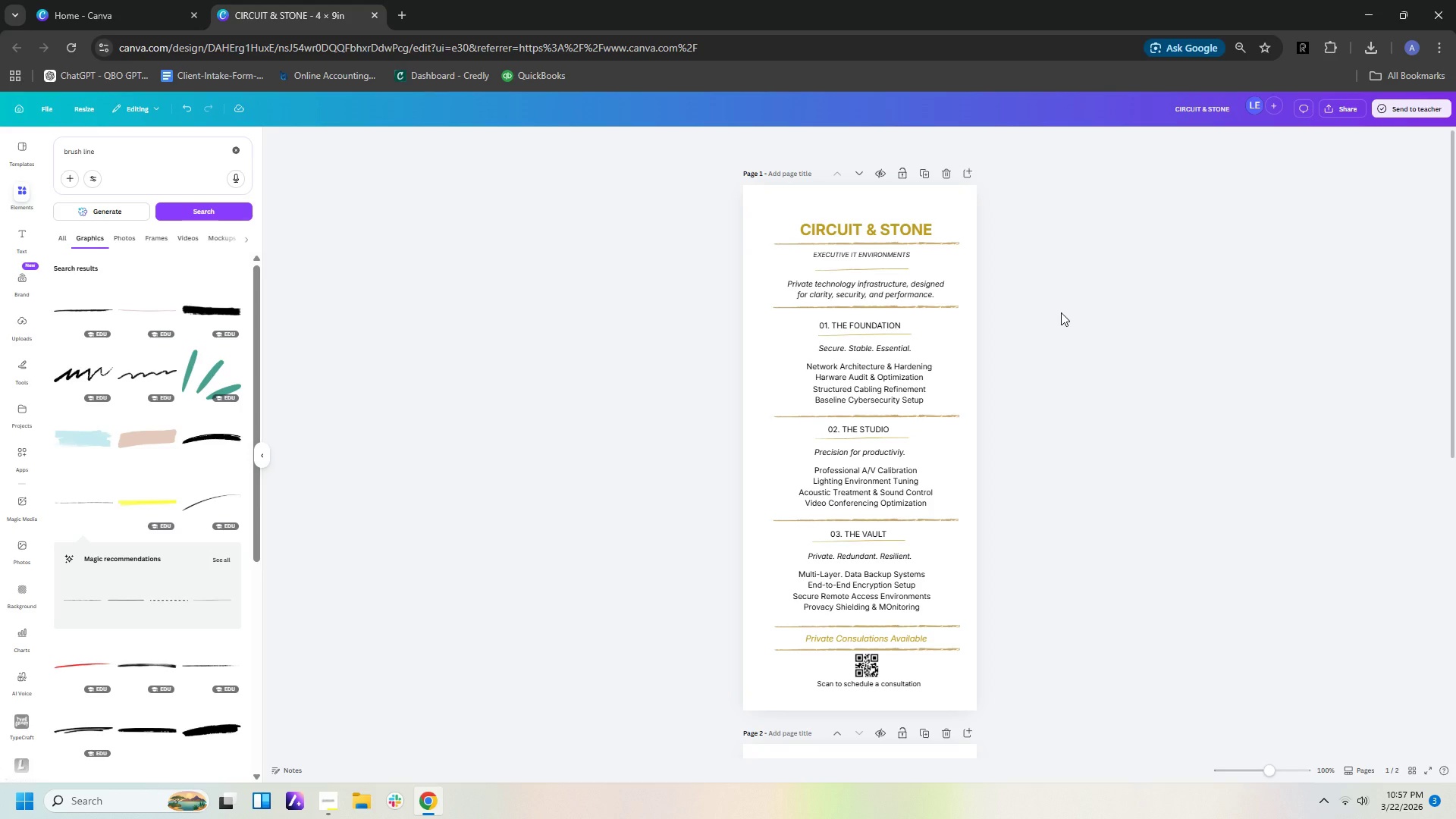 
left_click([858, 271])
 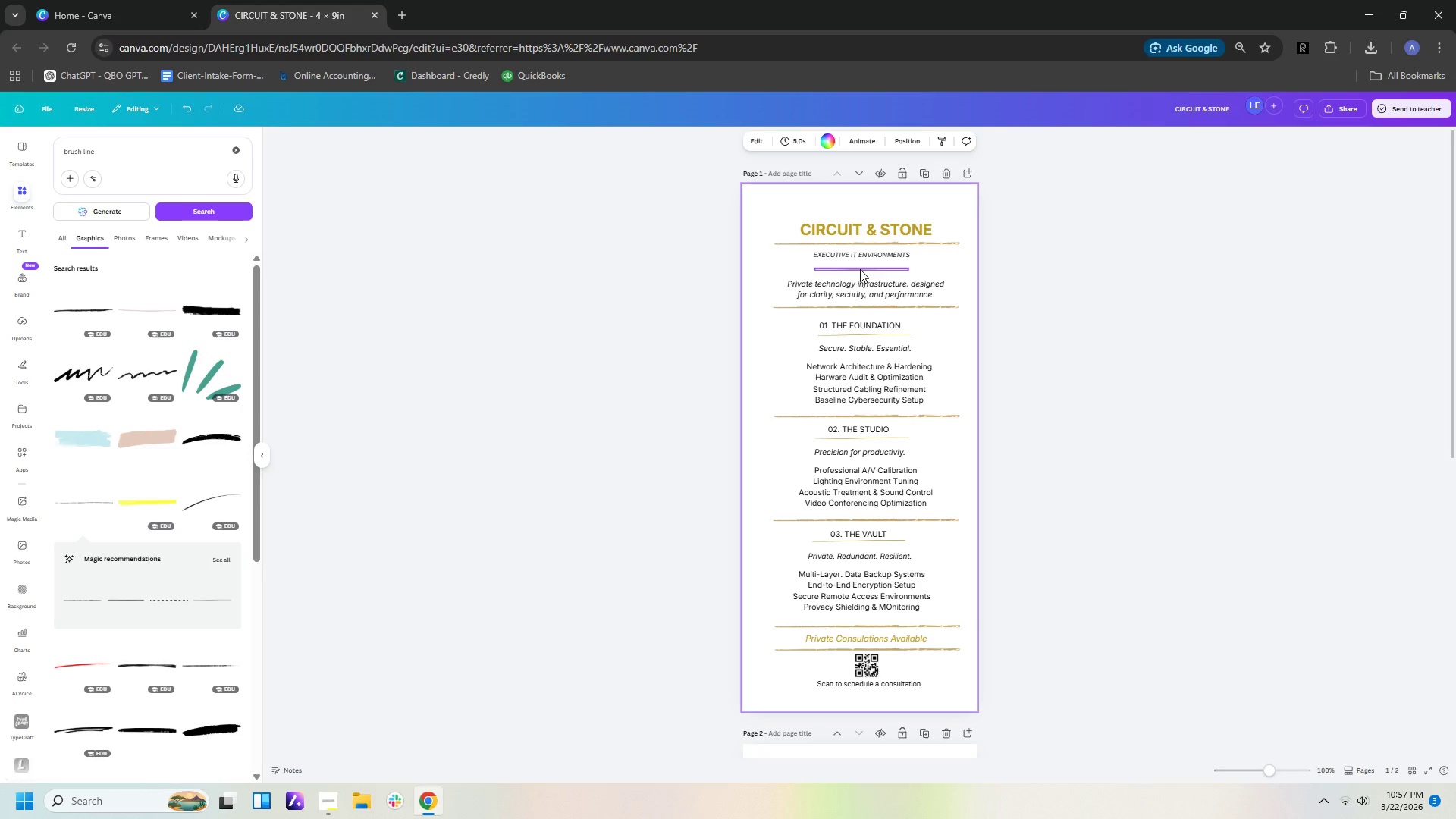 
left_click_drag(start_coordinate=[860, 269], to_coordinate=[861, 265])
 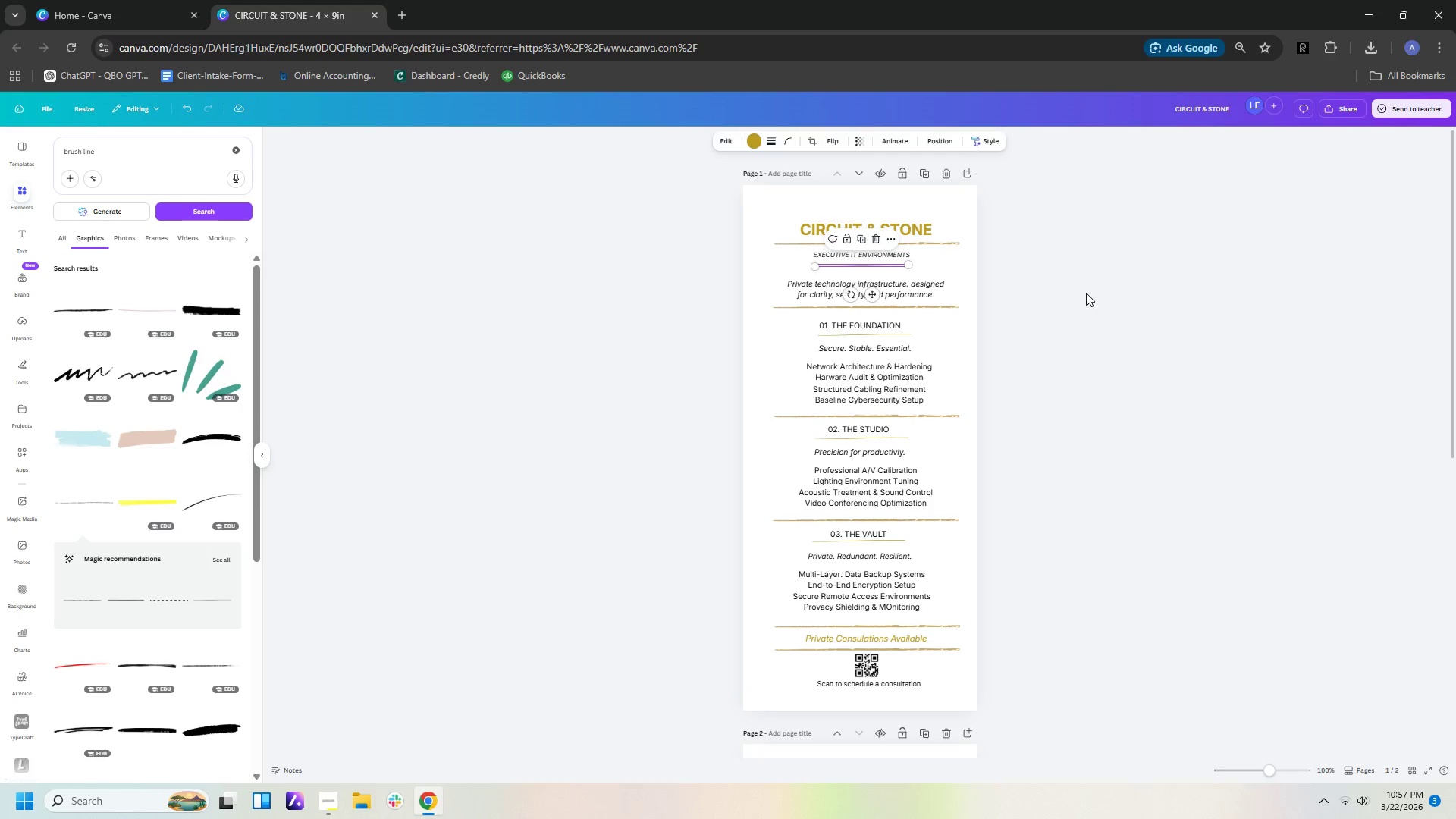 
left_click([1086, 293])
 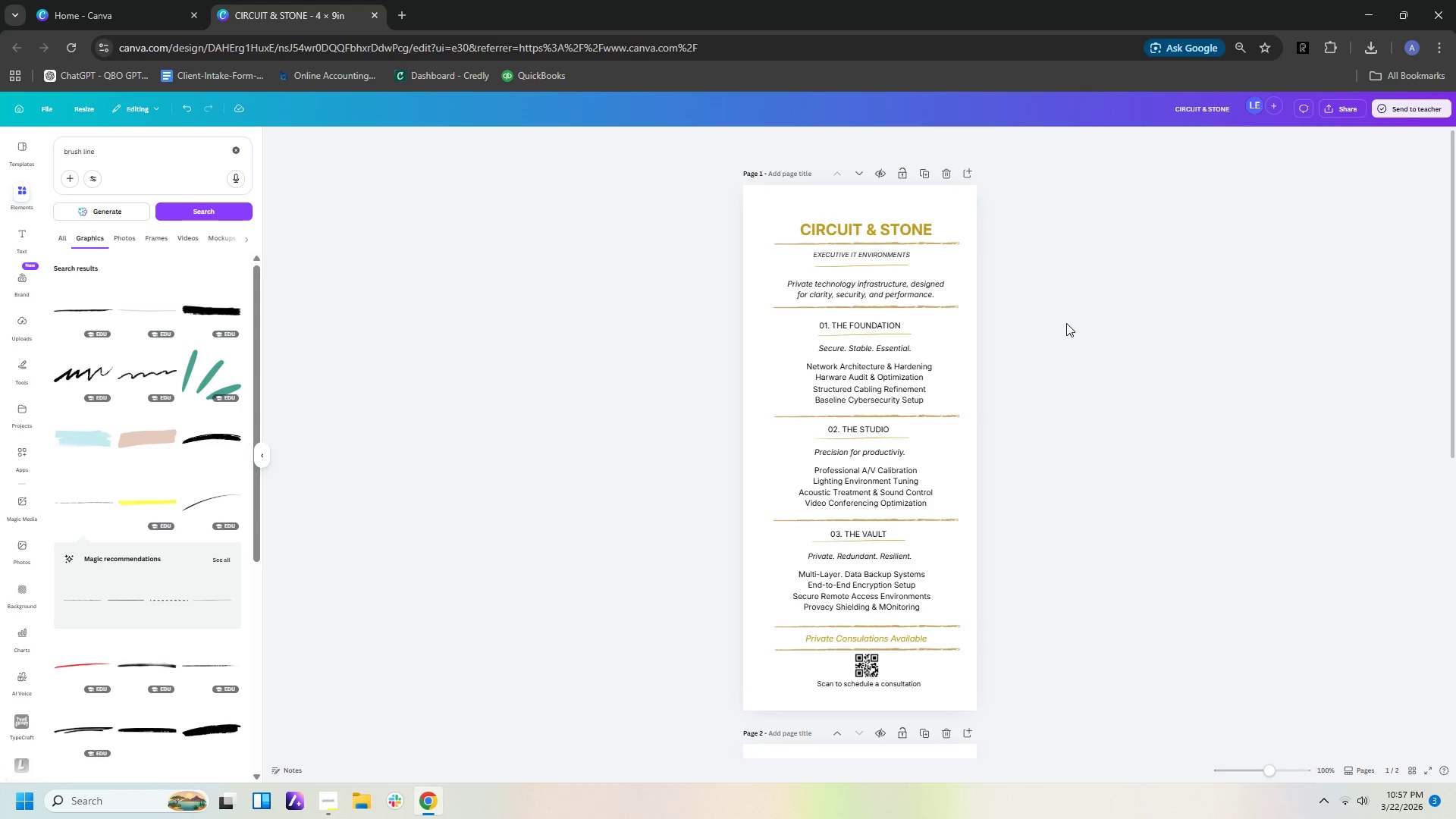 
left_click([847, 286])
 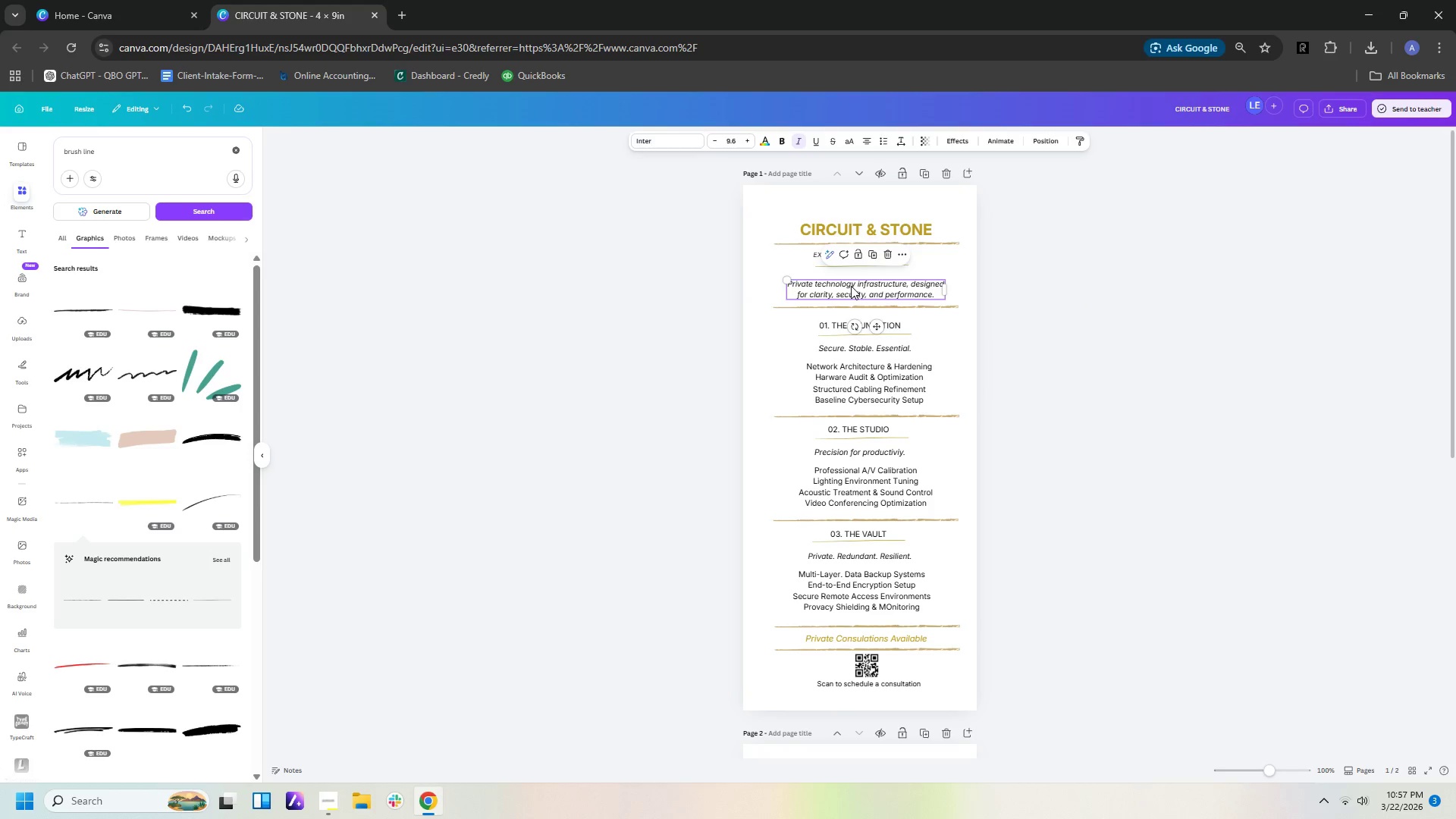 
left_click_drag(start_coordinate=[851, 286], to_coordinate=[852, 279])
 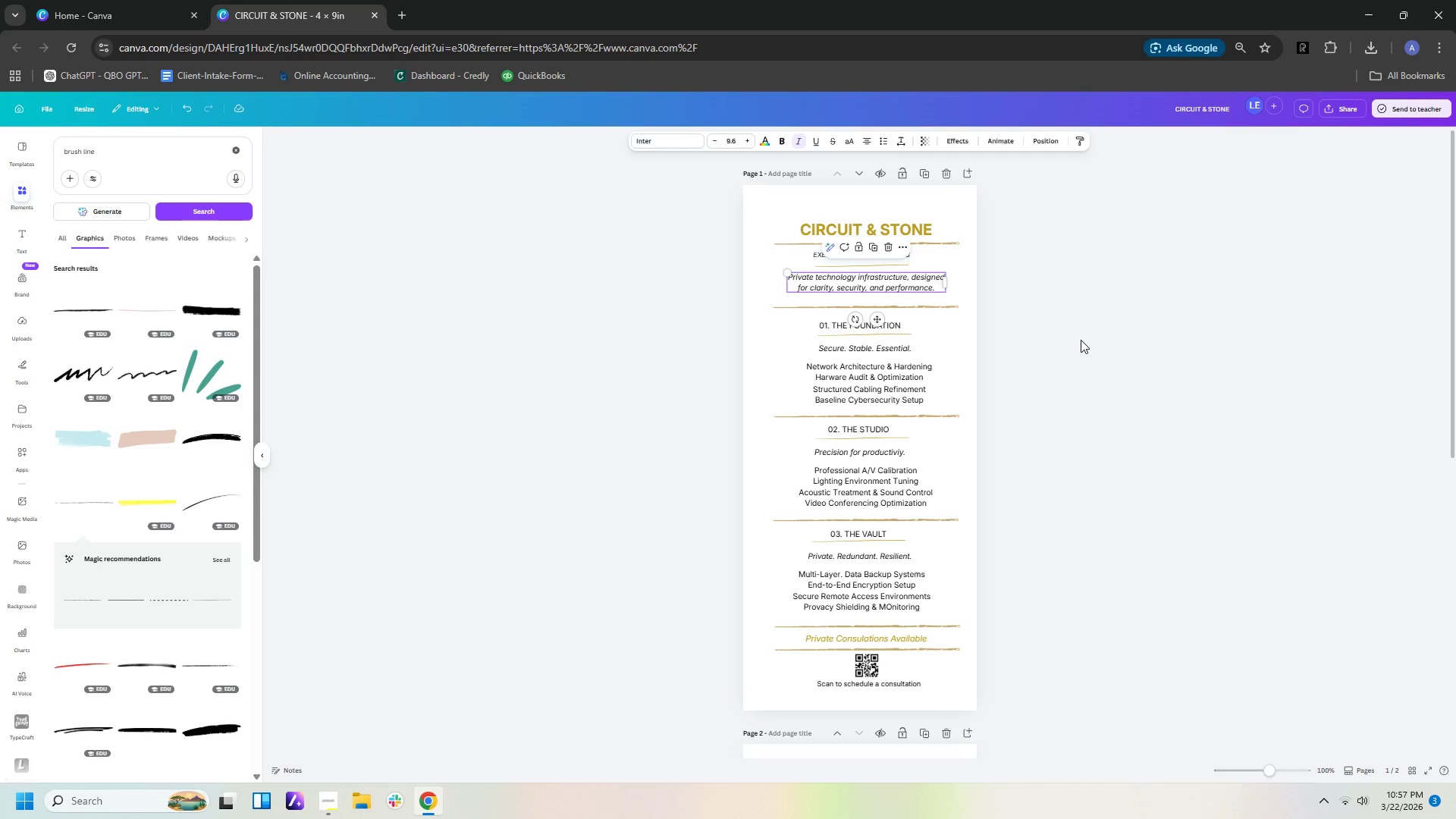 
left_click([1081, 340])
 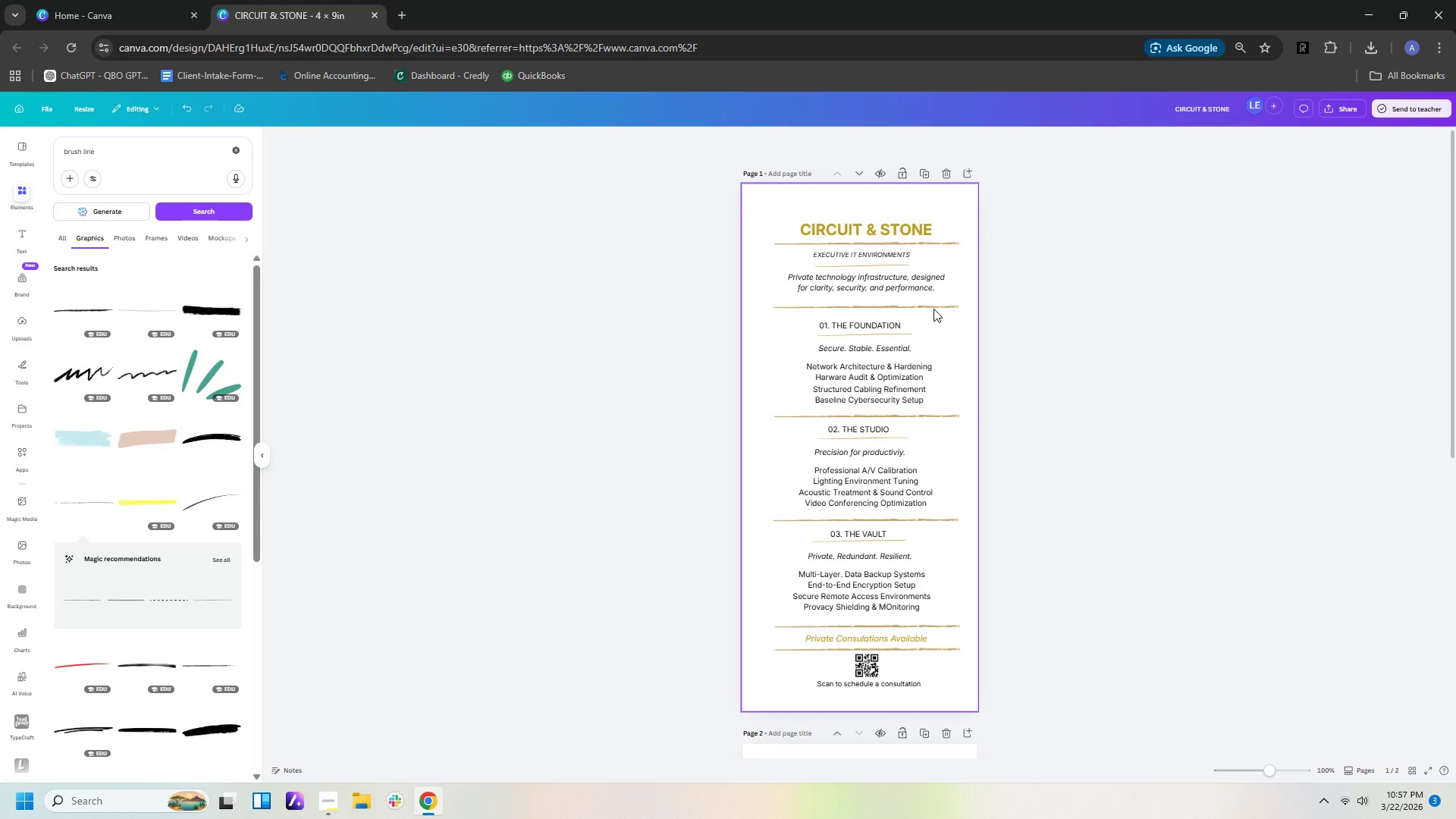 
left_click_drag(start_coordinate=[934, 308], to_coordinate=[934, 304])
 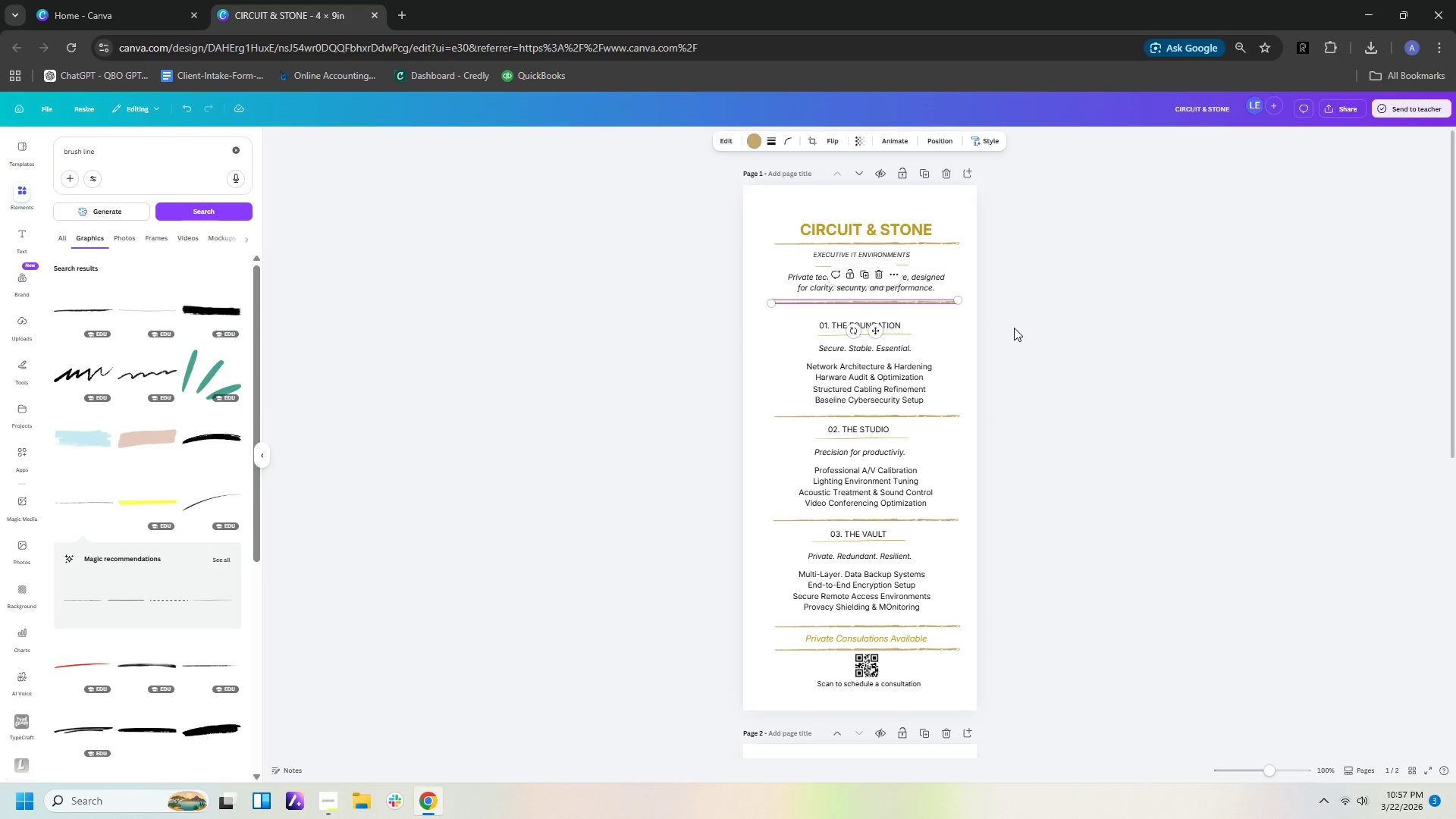 
left_click([1014, 328])
 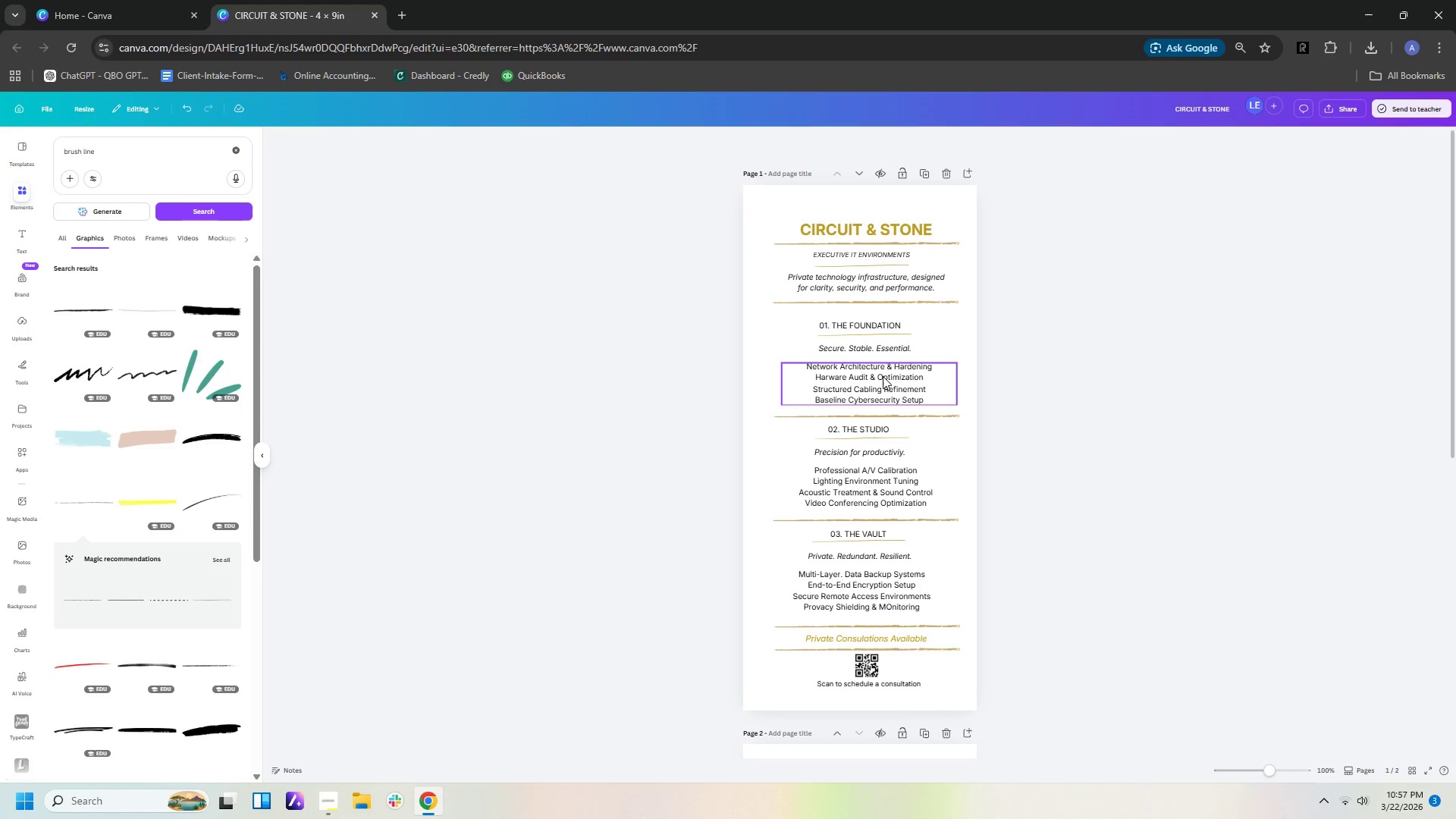 
left_click_drag(start_coordinate=[905, 385], to_coordinate=[912, 389])
 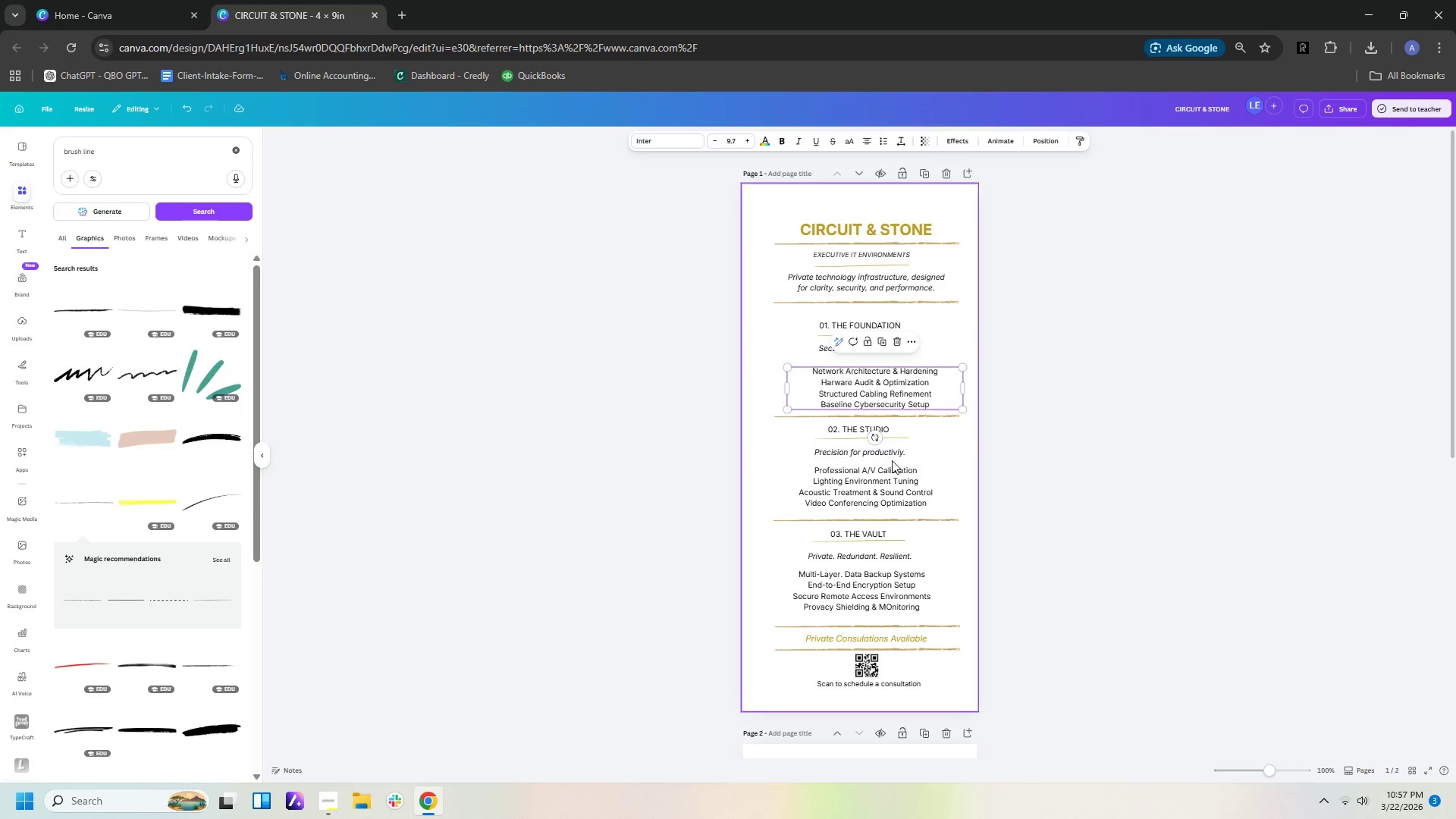 
left_click([1015, 410])
 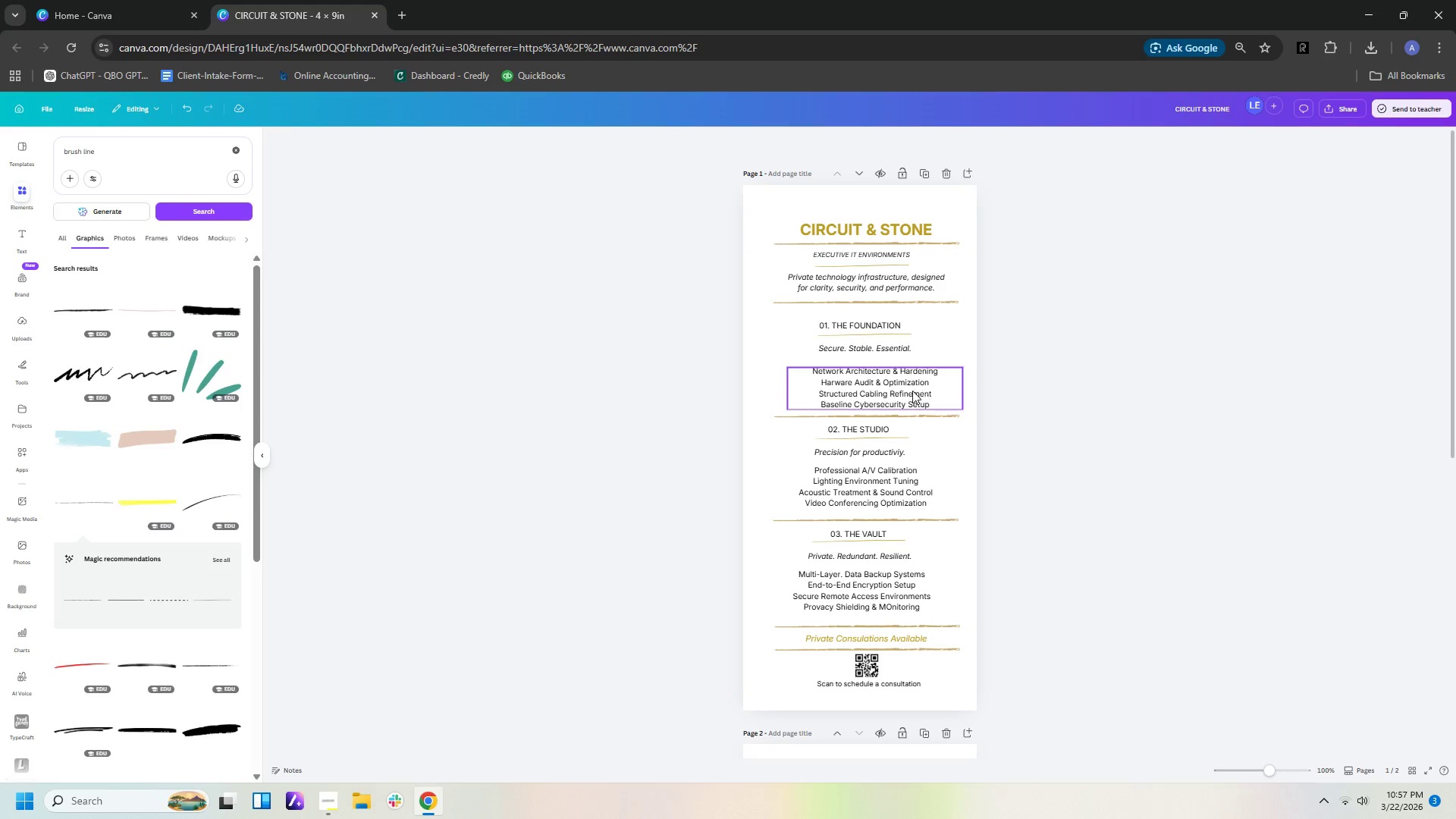 
left_click([912, 391])
 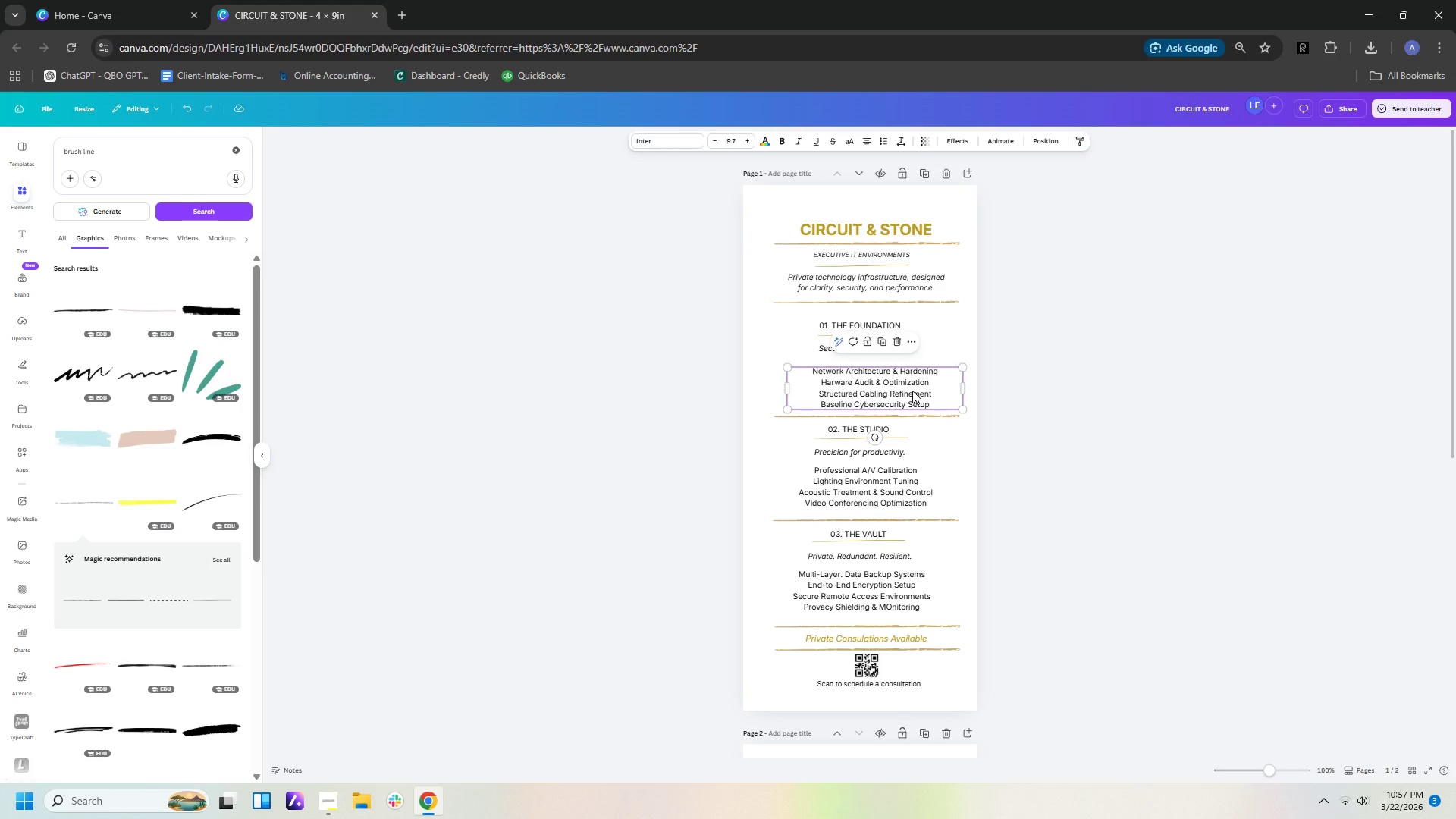 
left_click_drag(start_coordinate=[912, 391], to_coordinate=[902, 389])
 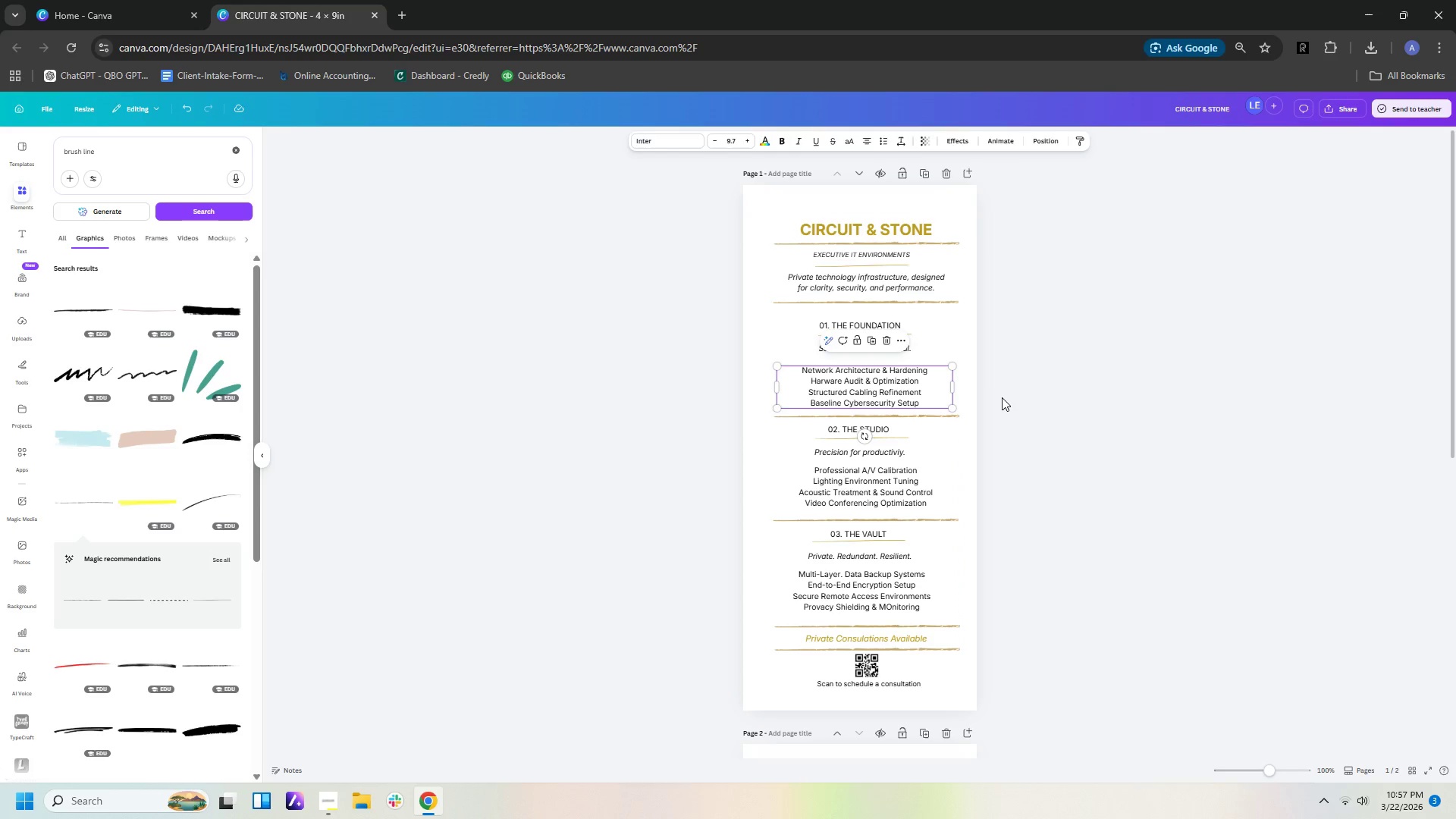 
left_click([1006, 397])
 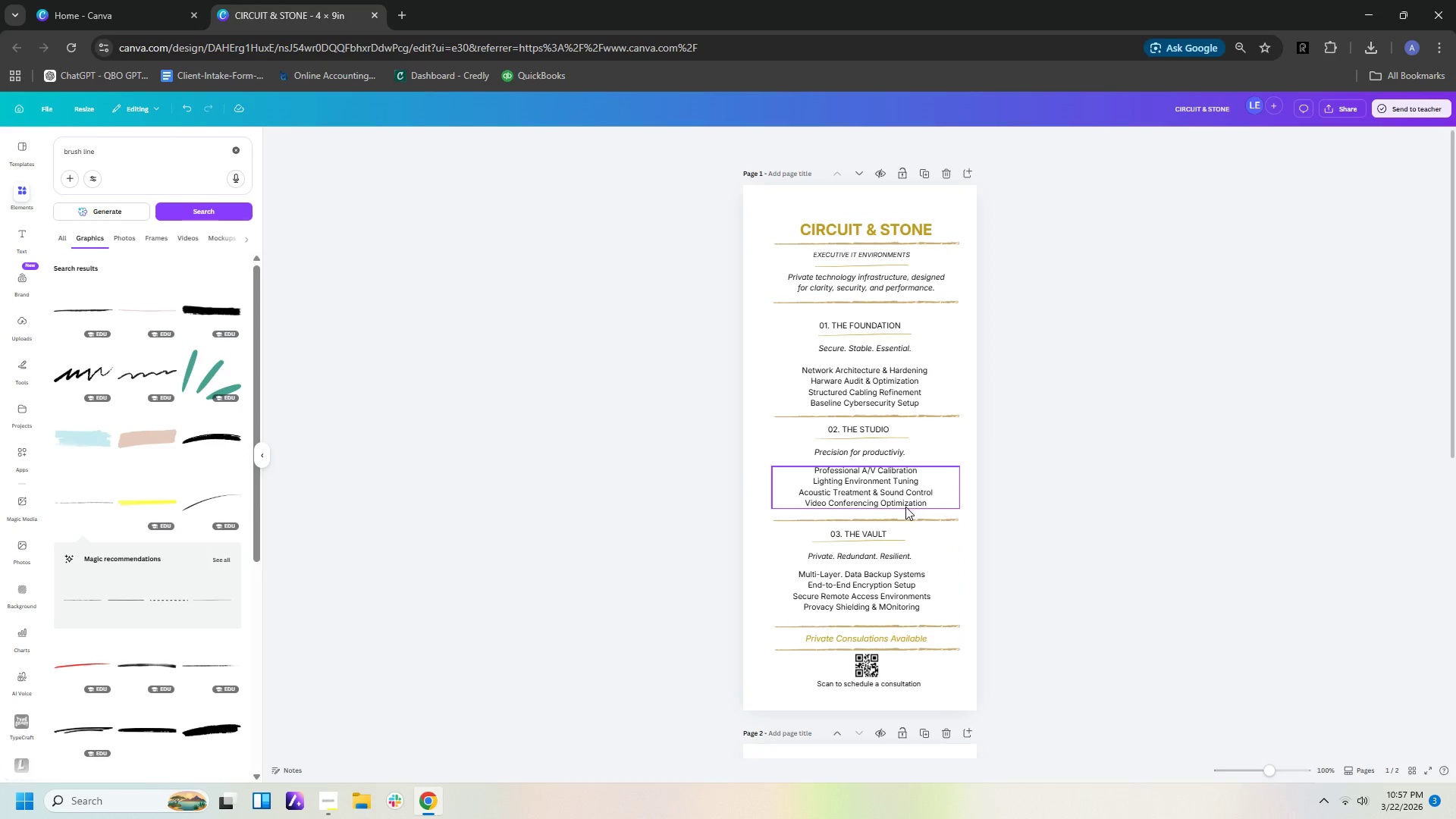 
left_click_drag(start_coordinate=[902, 500], to_coordinate=[898, 499])
 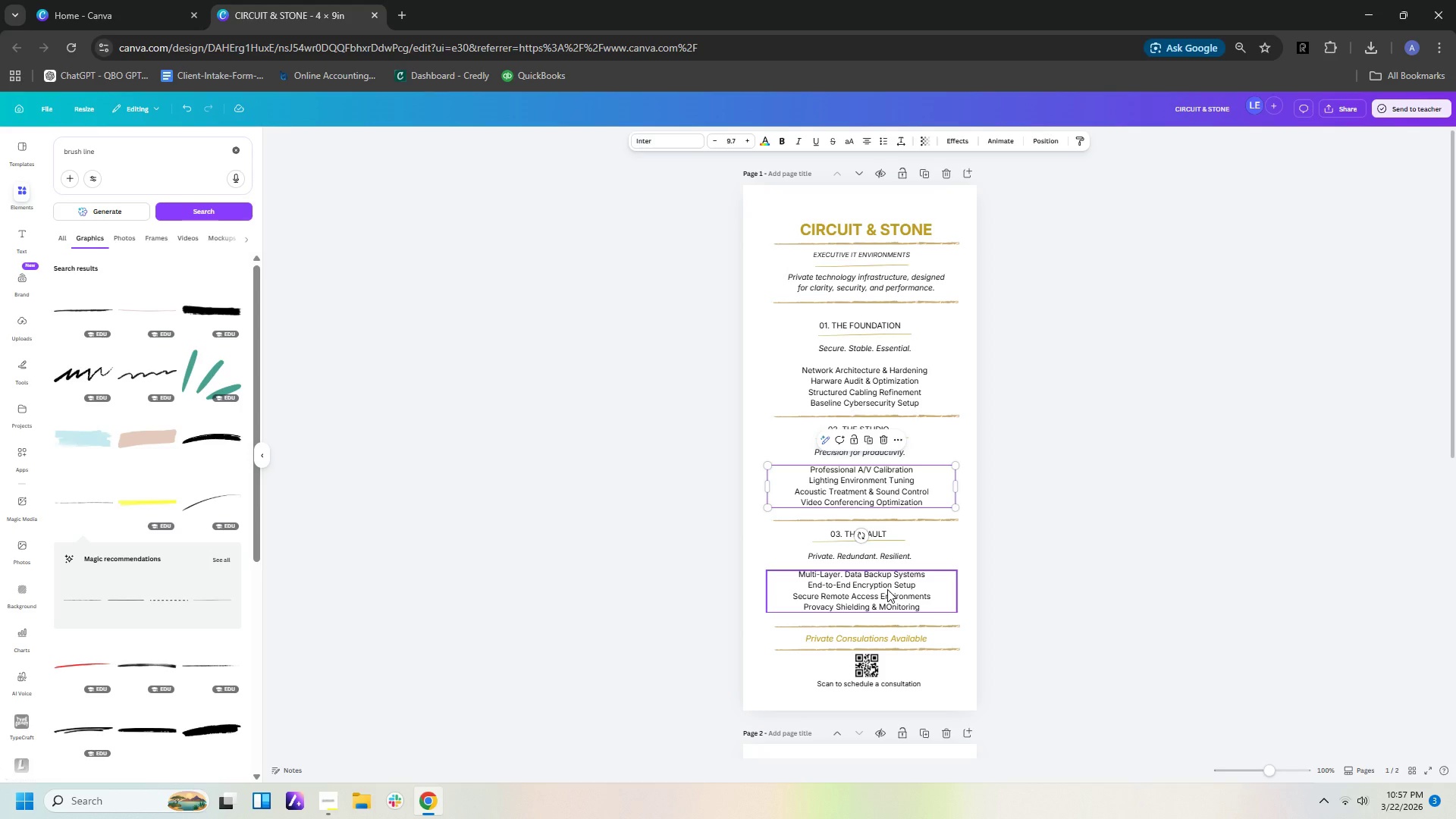 
left_click_drag(start_coordinate=[887, 589], to_coordinate=[892, 590])
 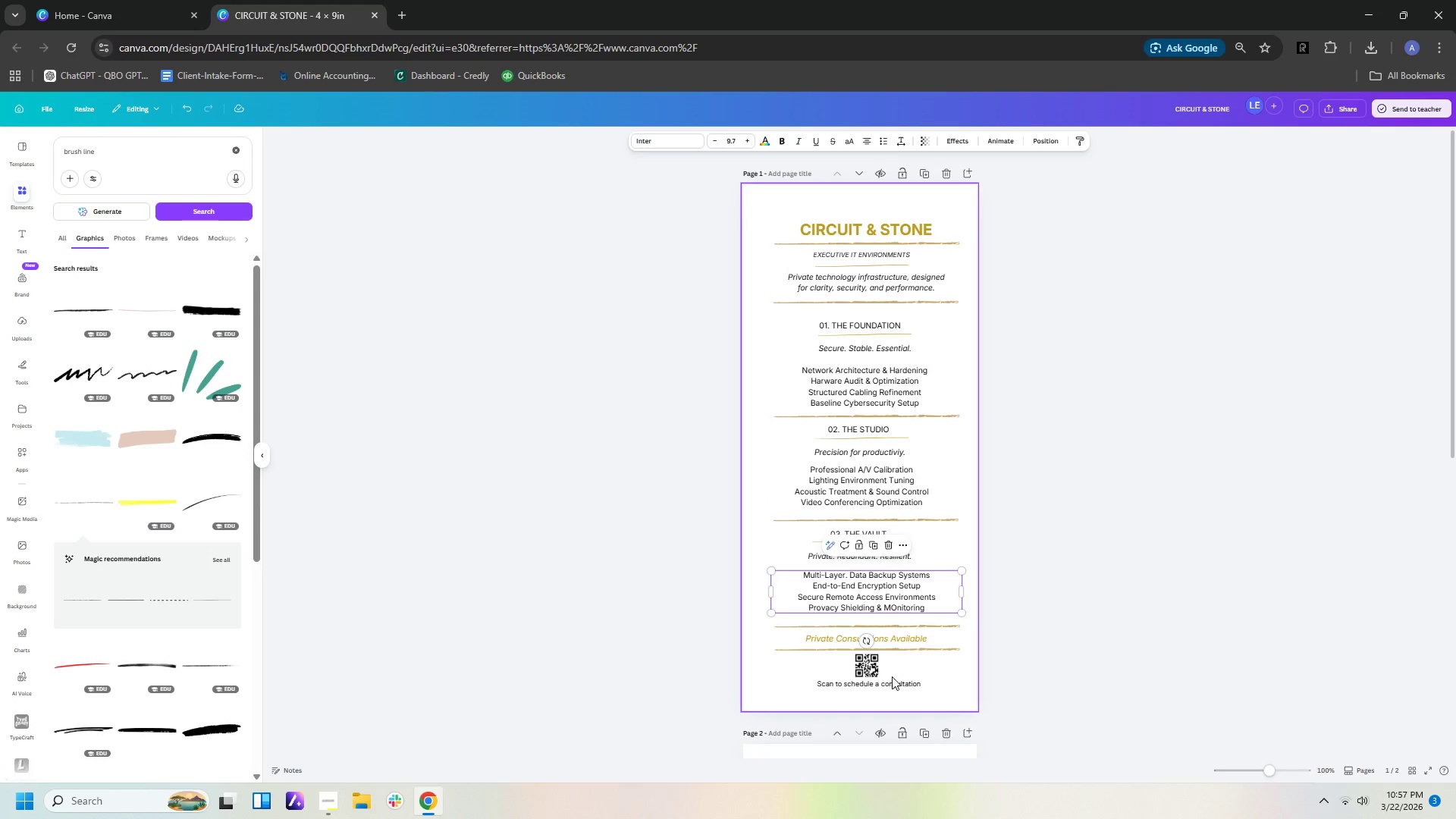 
left_click([1079, 664])
 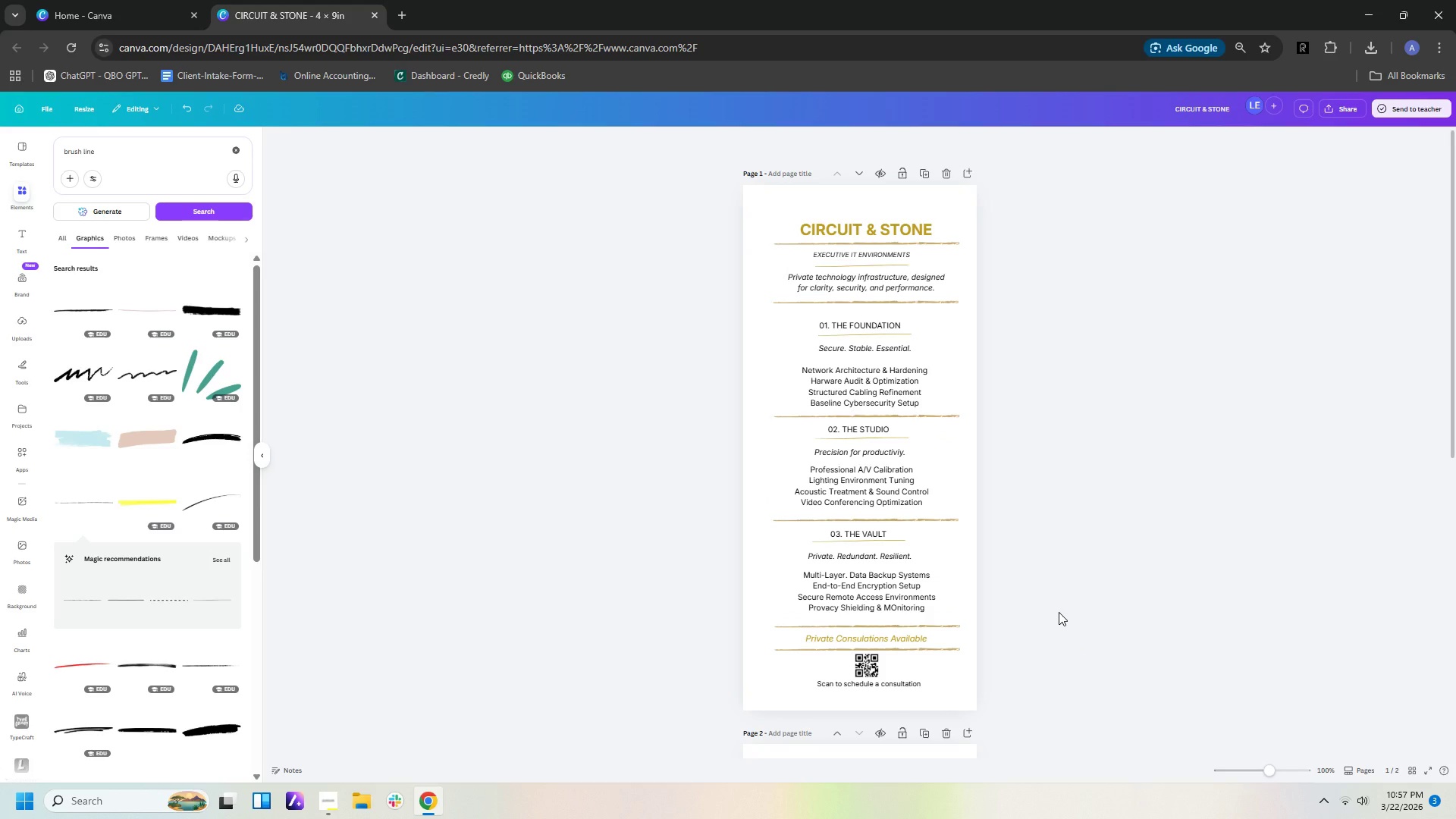 
scroll: coordinate [1059, 612], scroll_direction: down, amount: 7.0
 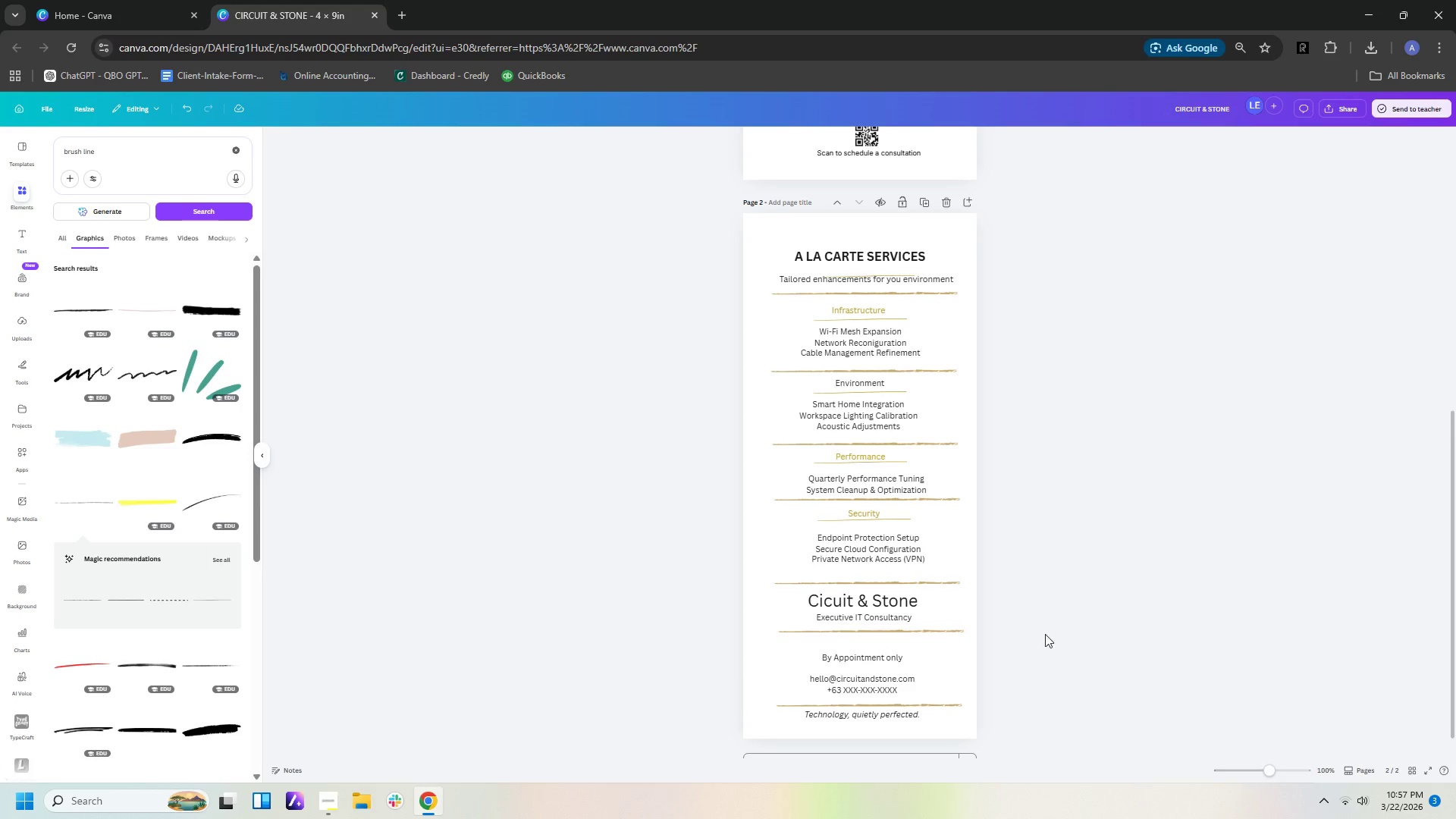 
left_click_drag(start_coordinate=[1016, 745], to_coordinate=[799, 187])
 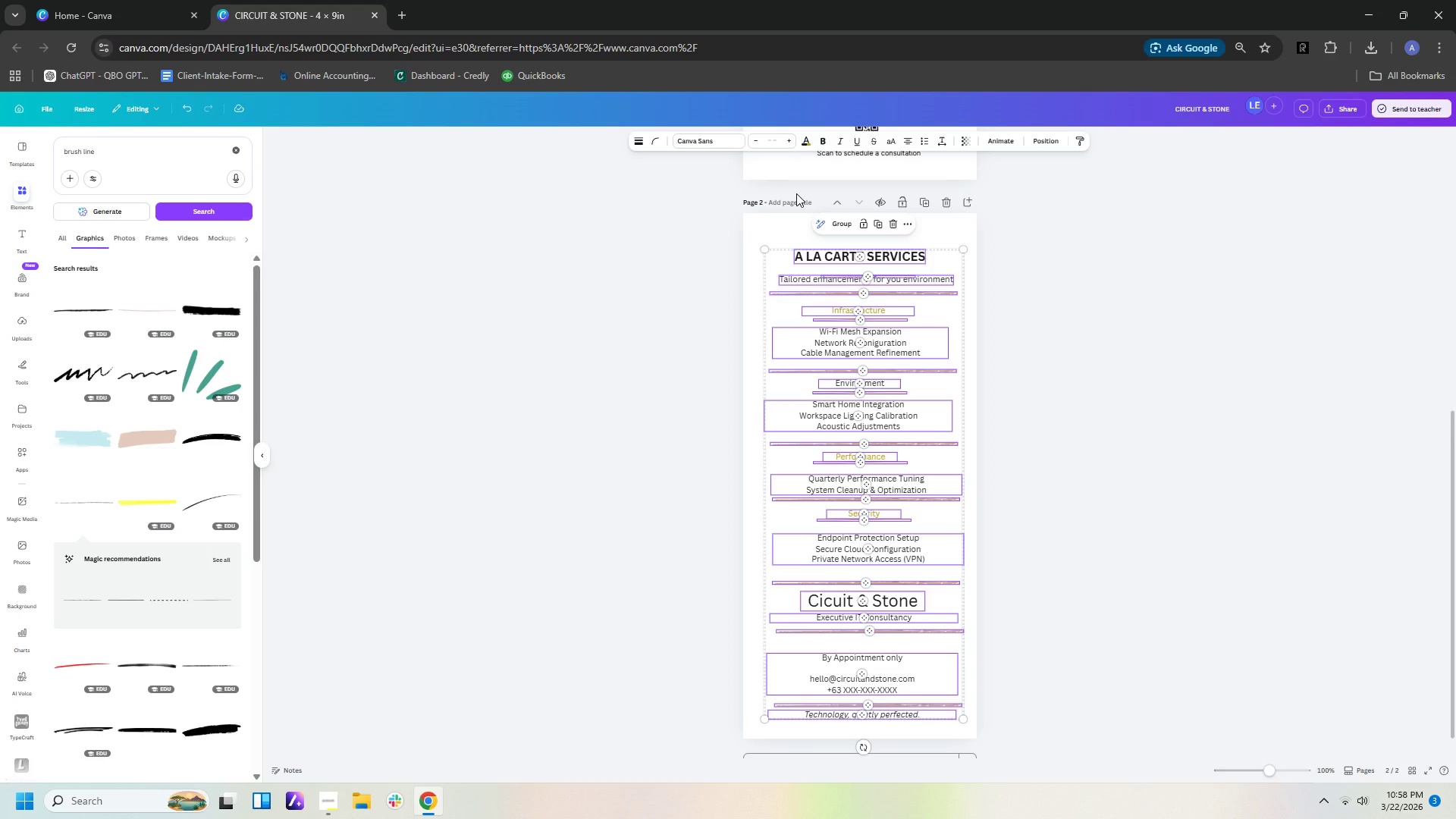 
key(ArrowLeft)
 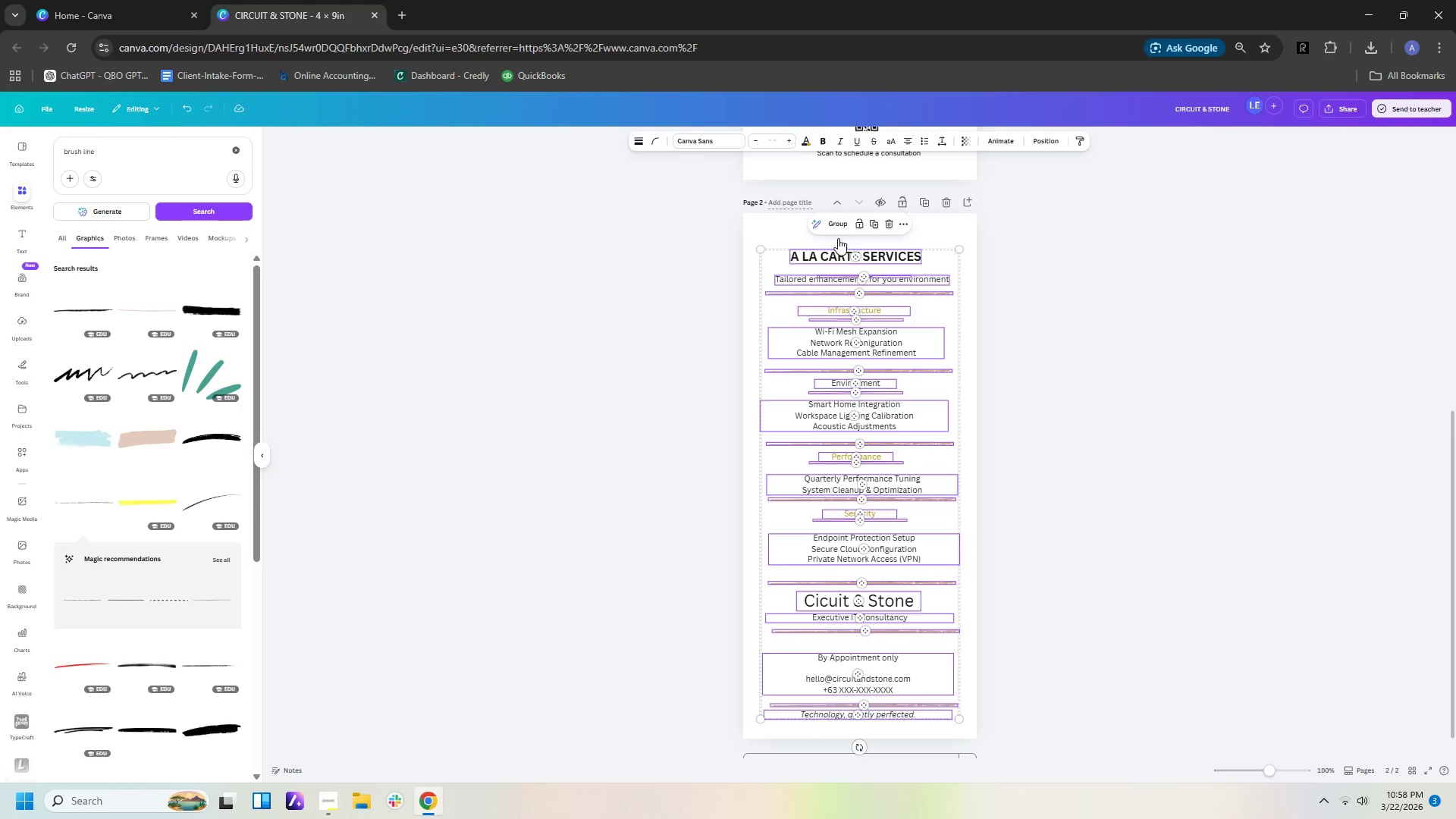 
left_click([1093, 434])
 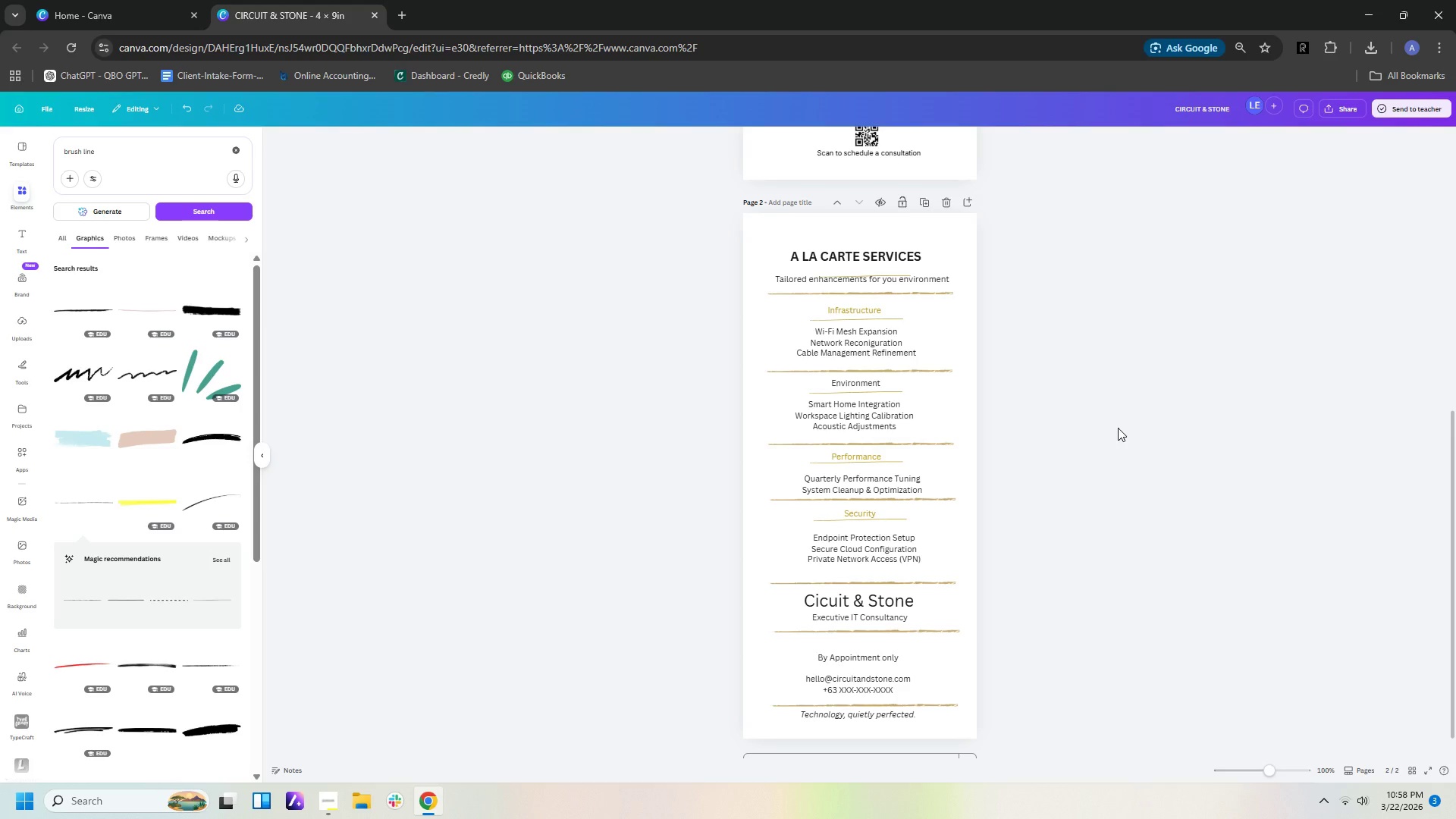 
wait(11.98)
 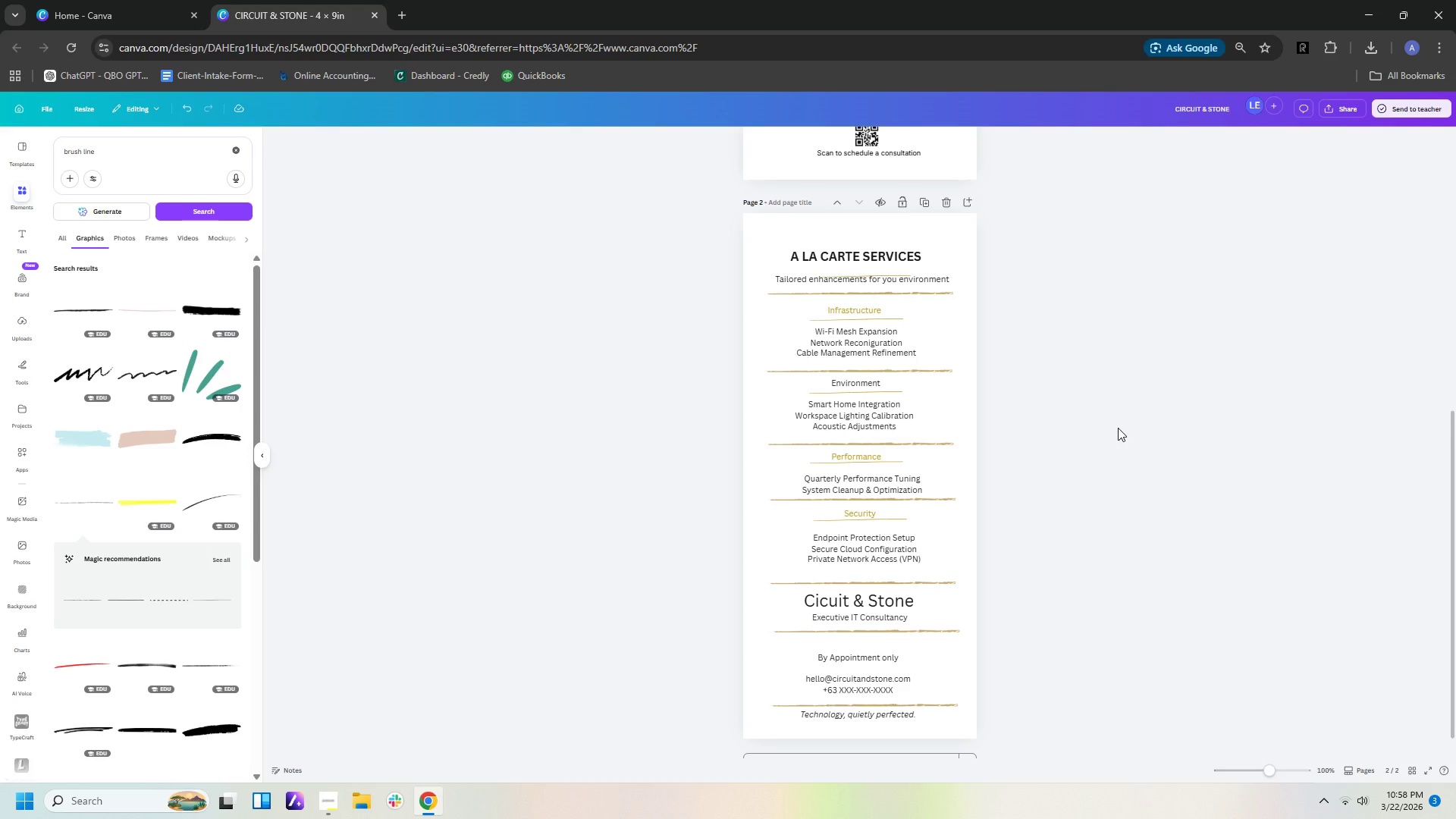 
left_click_drag(start_coordinate=[907, 275], to_coordinate=[905, 268])
 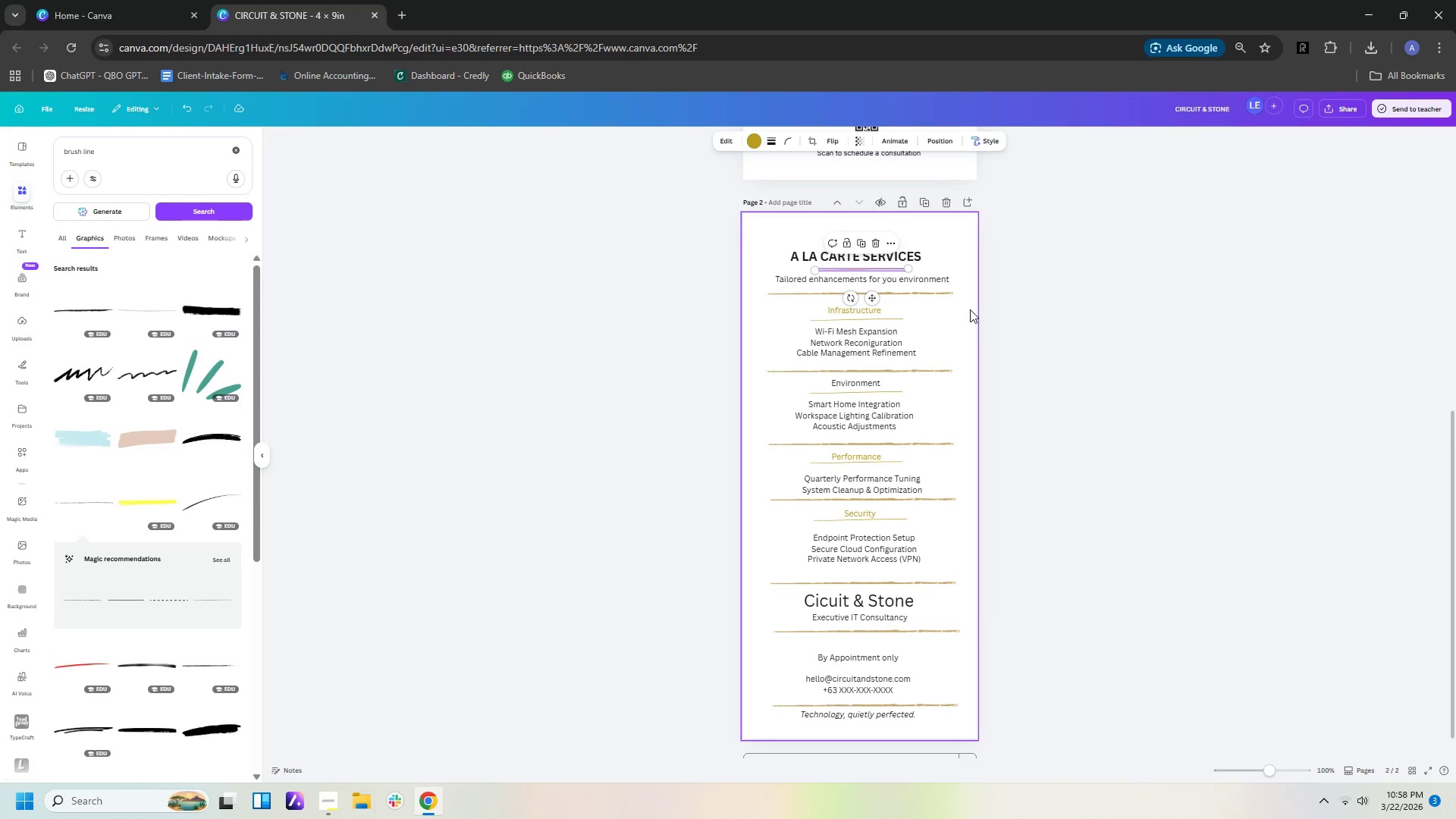 
left_click([970, 309])
 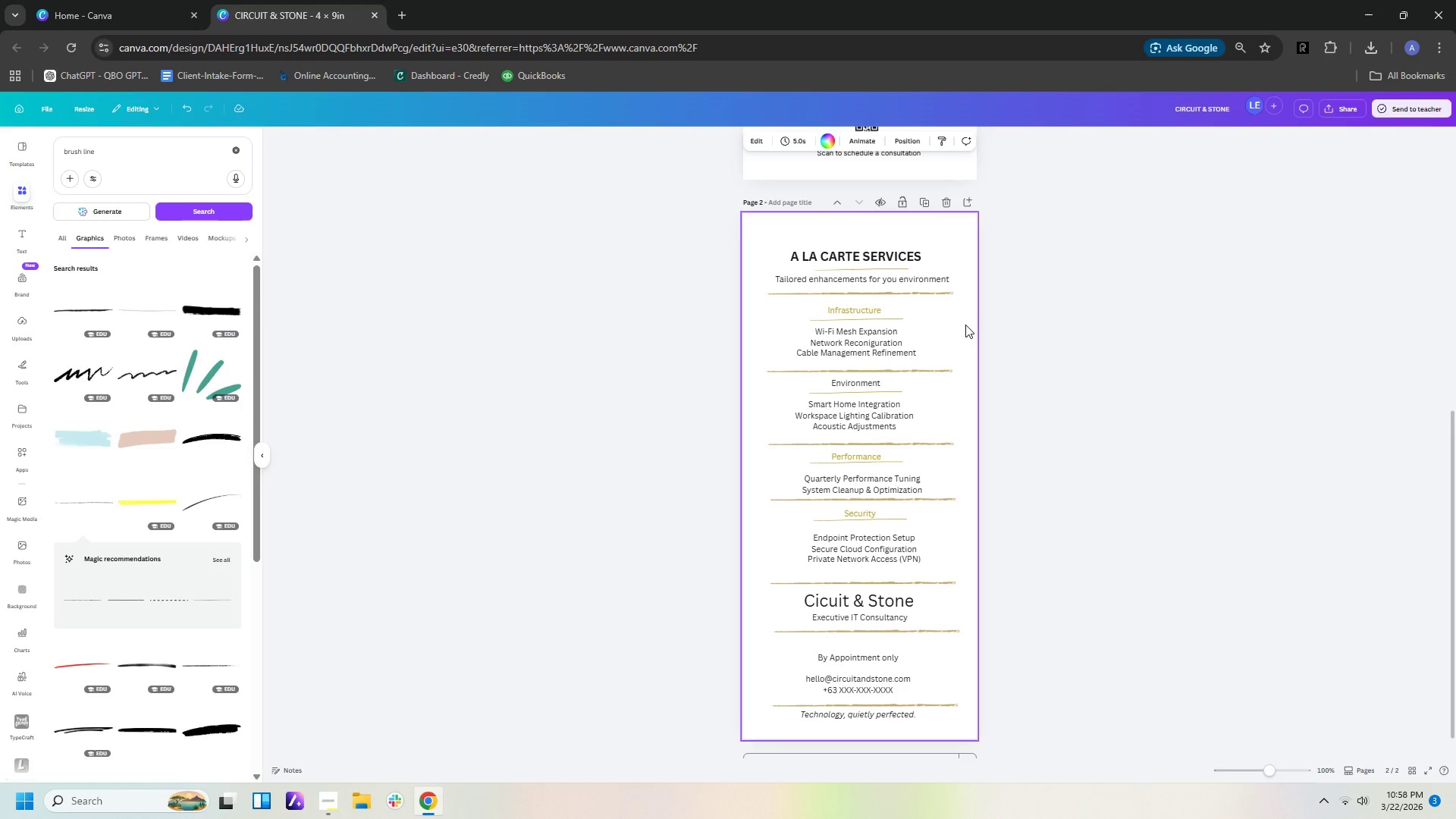 
left_click_drag(start_coordinate=[1005, 358], to_coordinate=[737, 314])
 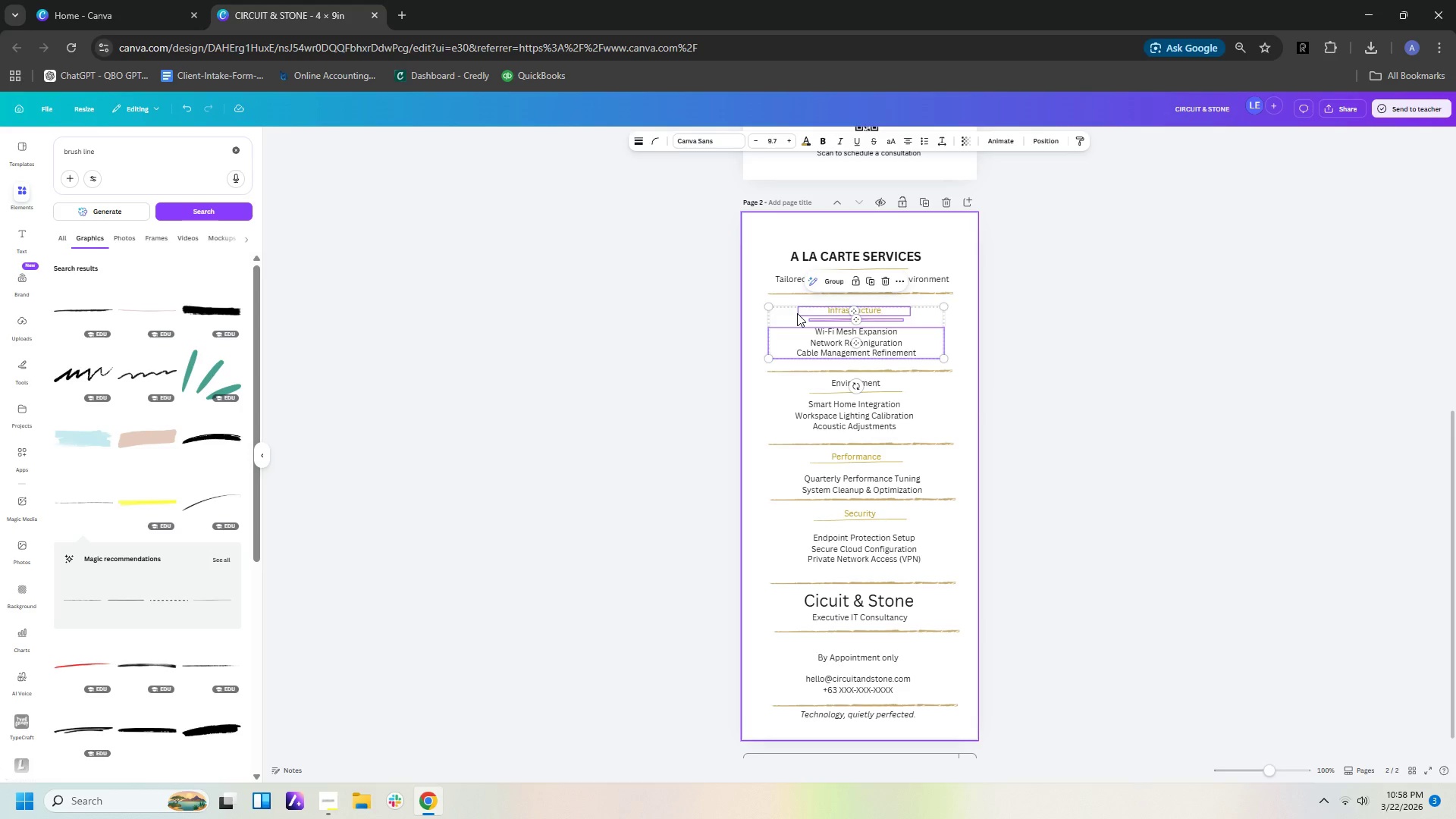 
left_click_drag(start_coordinate=[792, 314], to_coordinate=[792, 309])
 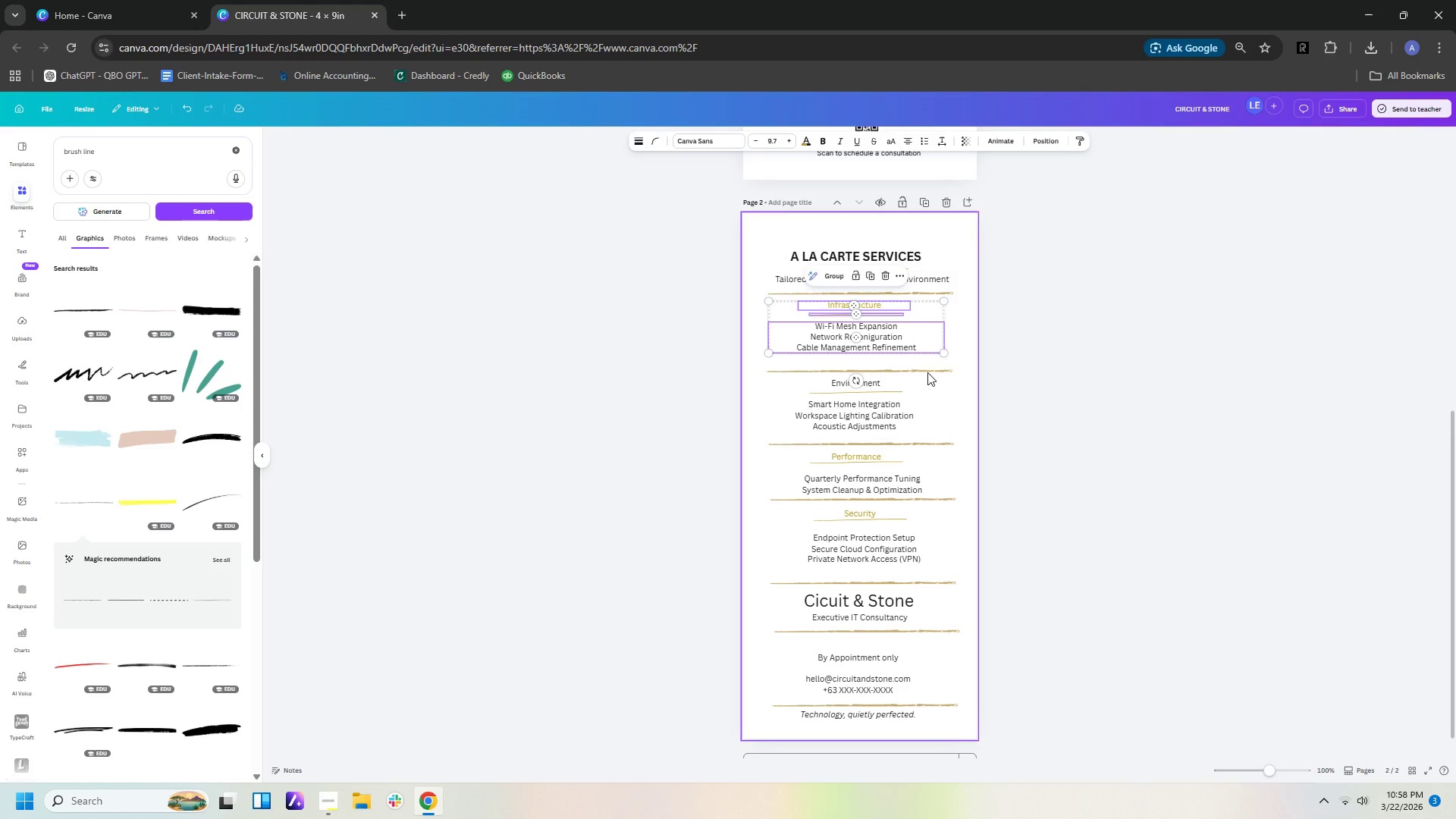 
left_click([927, 369])
 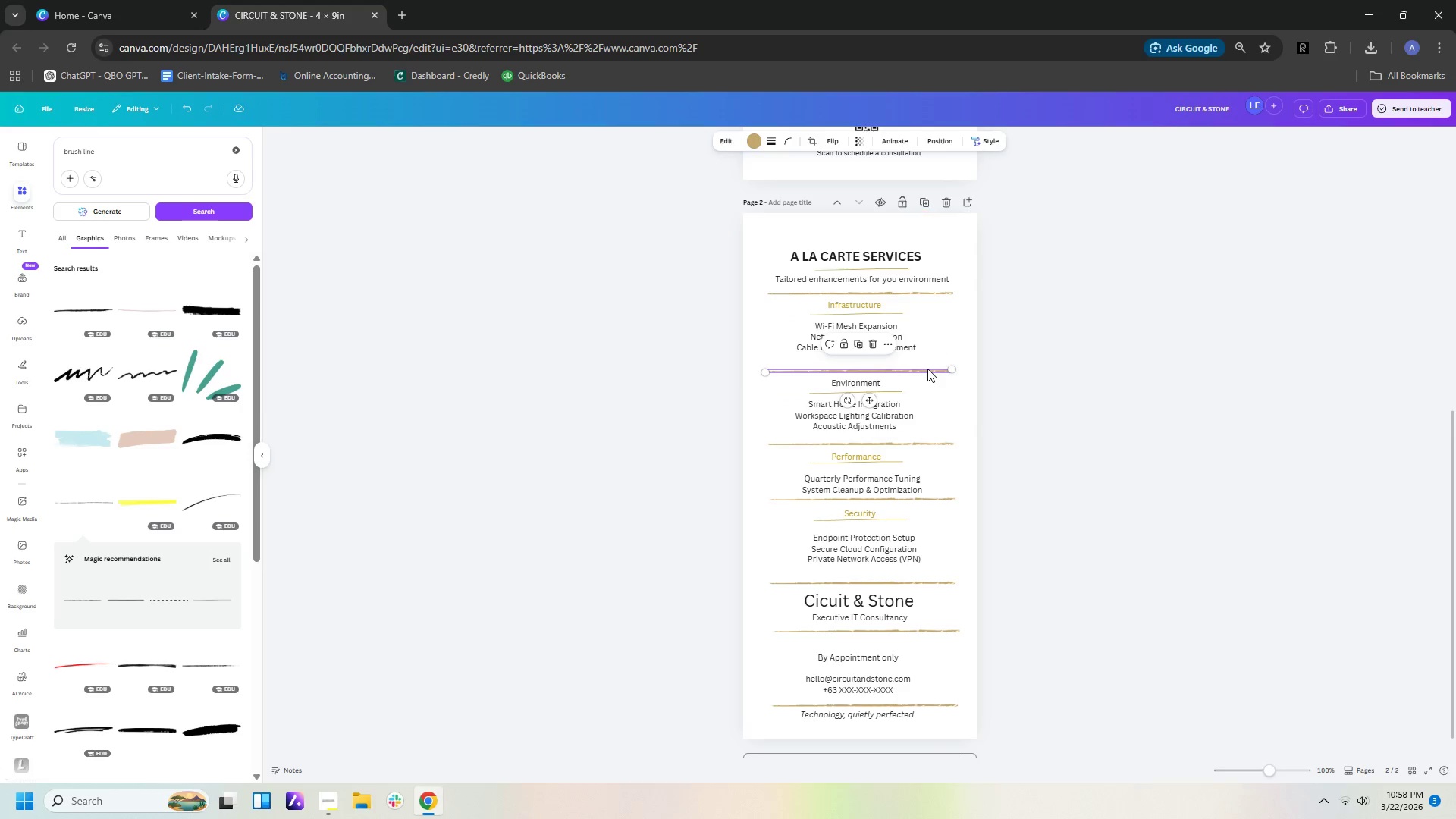 
left_click_drag(start_coordinate=[927, 369], to_coordinate=[927, 357])
 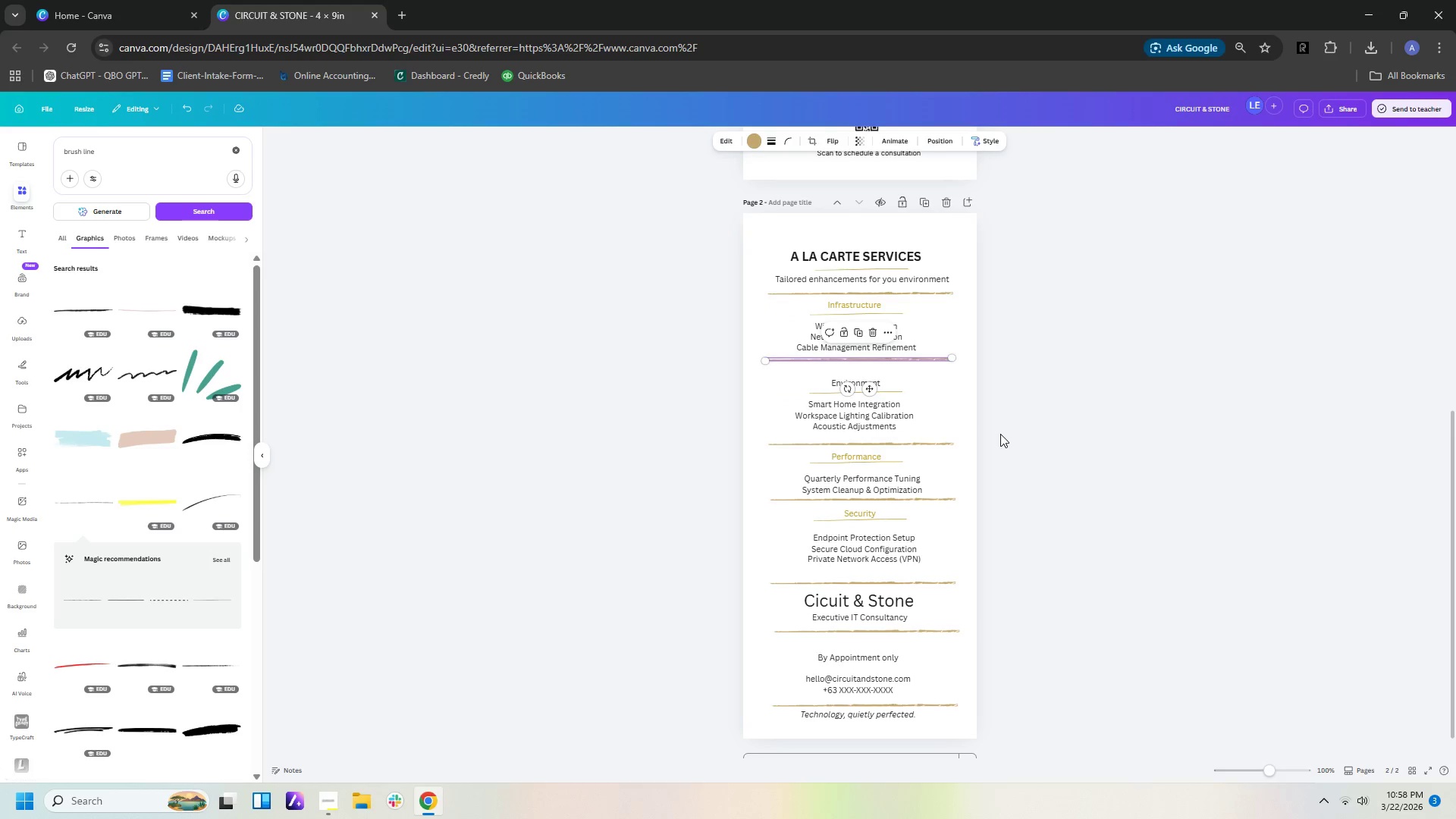 
left_click_drag(start_coordinate=[1000, 434], to_coordinate=[814, 372])
 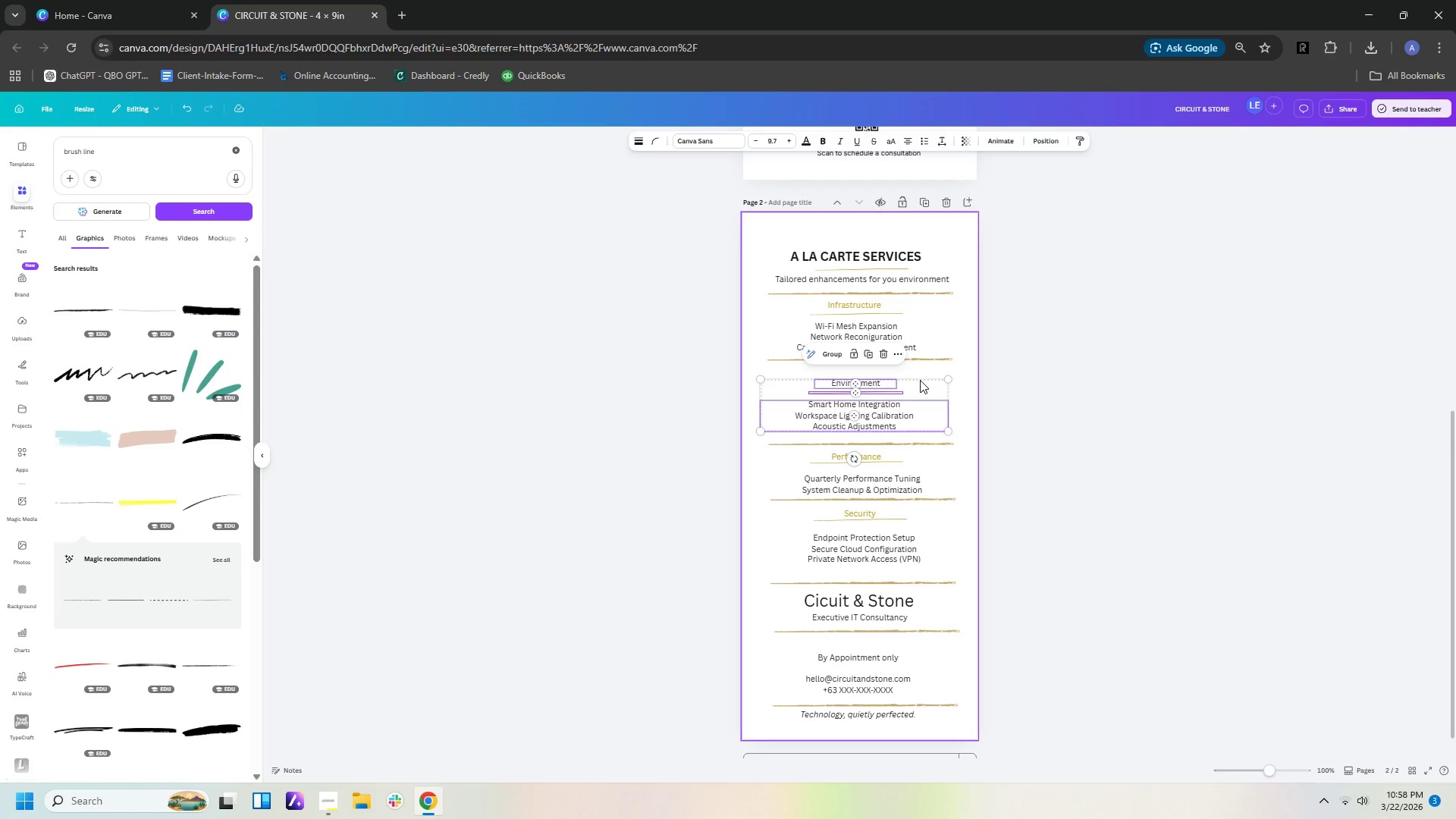 
left_click_drag(start_coordinate=[920, 380], to_coordinate=[925, 366])
 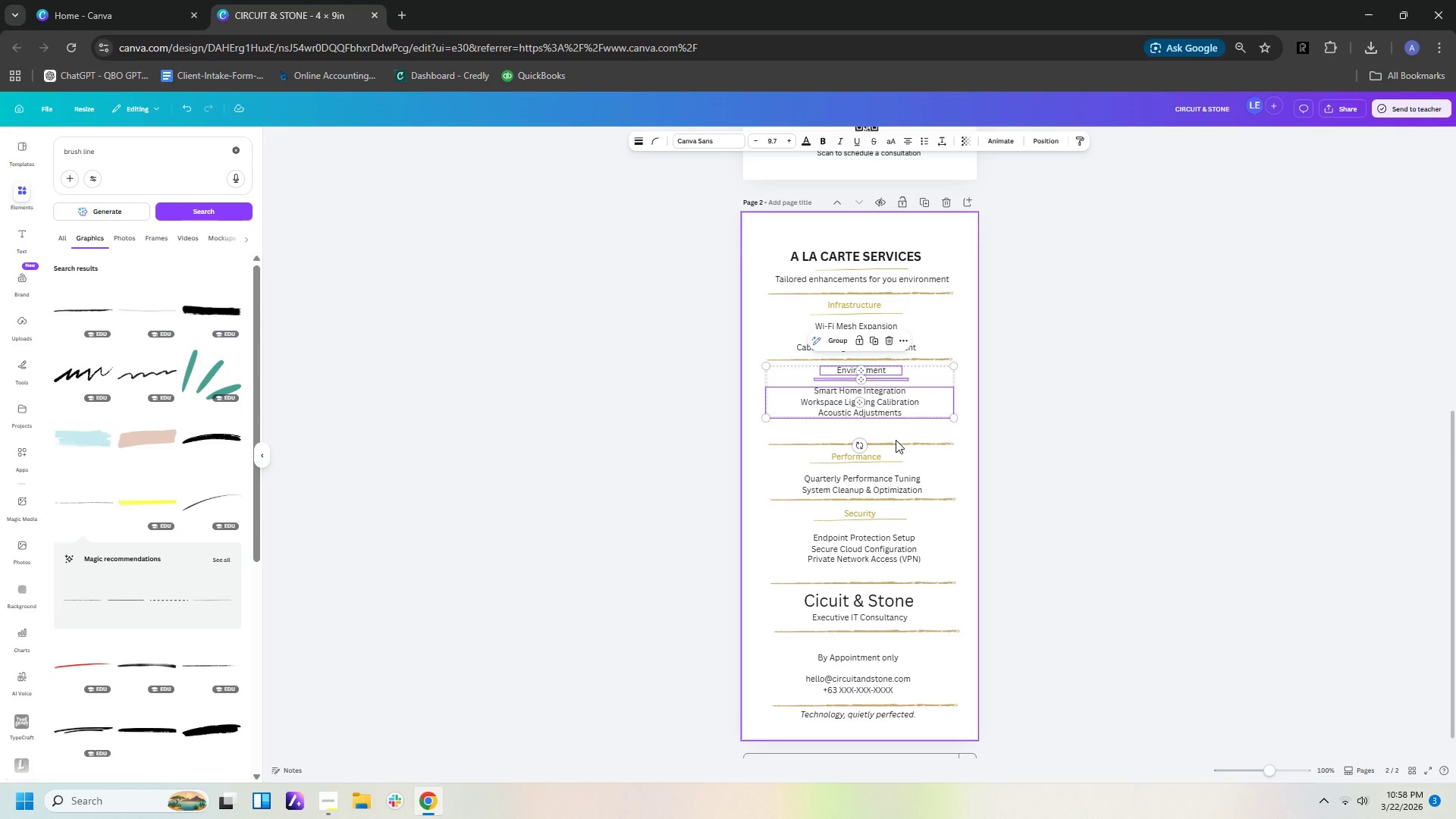 
wait(6.0)
 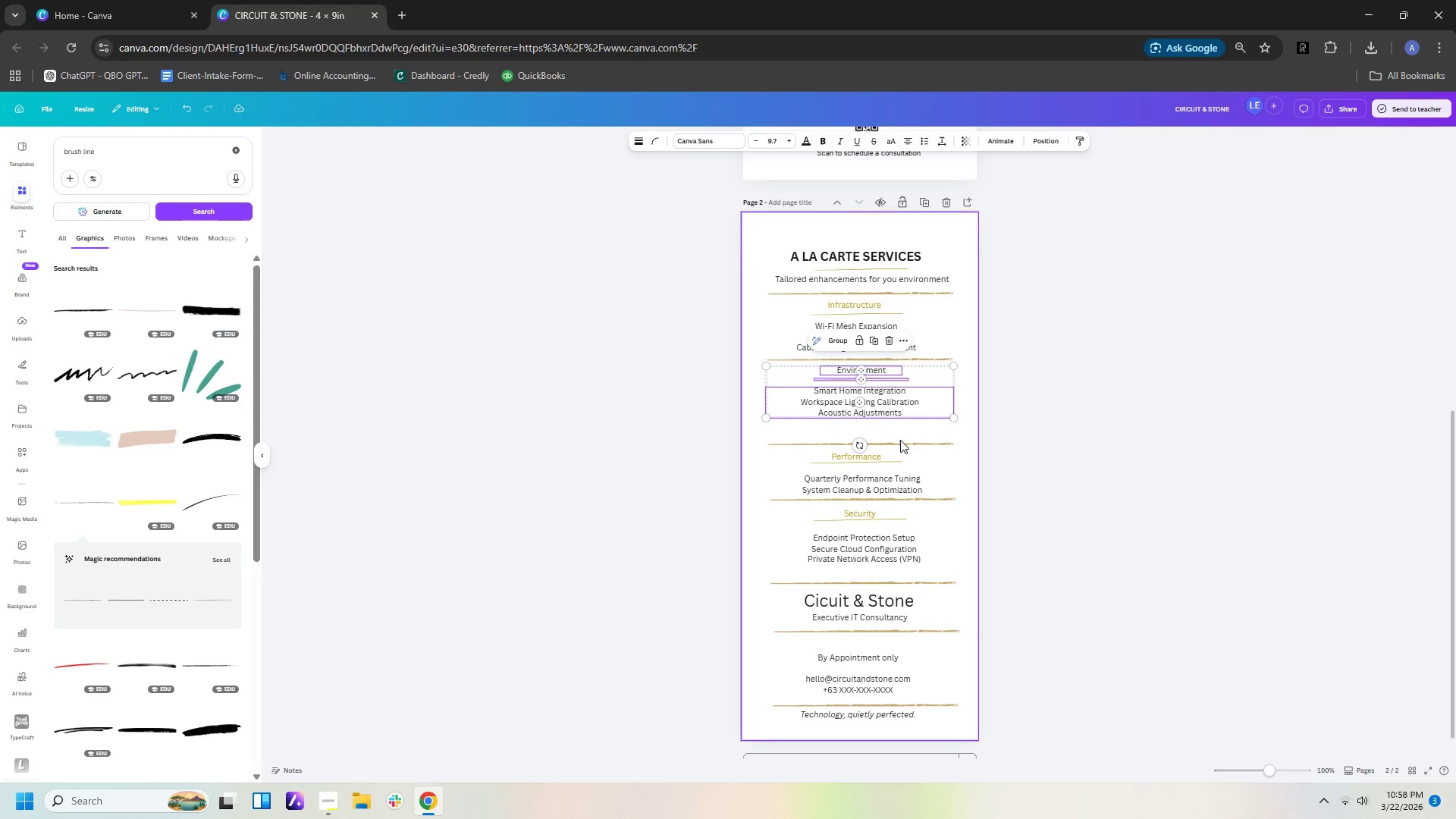 
left_click_drag(start_coordinate=[902, 444], to_coordinate=[902, 425])
 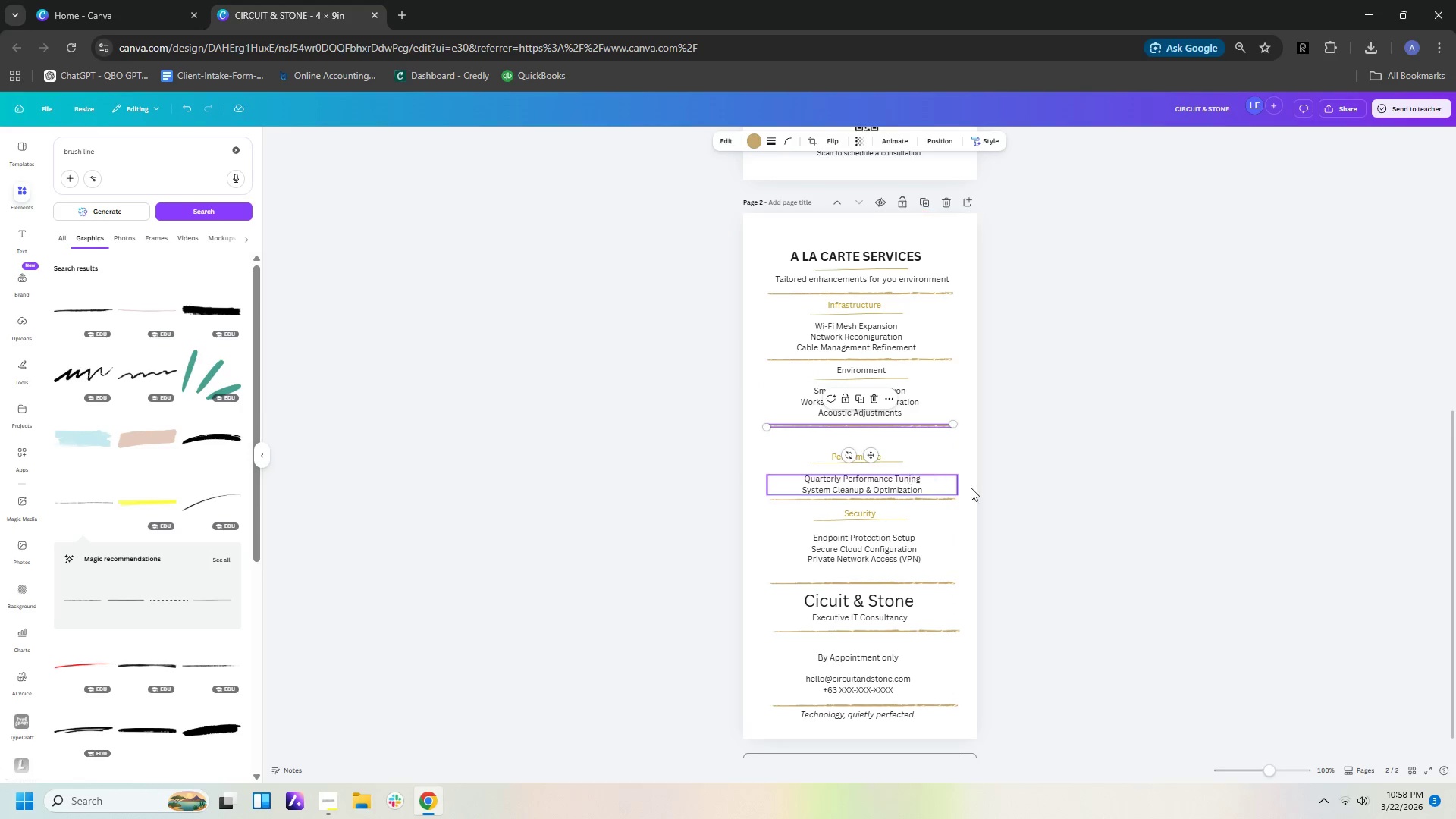 
left_click_drag(start_coordinate=[1008, 489], to_coordinate=[827, 454])
 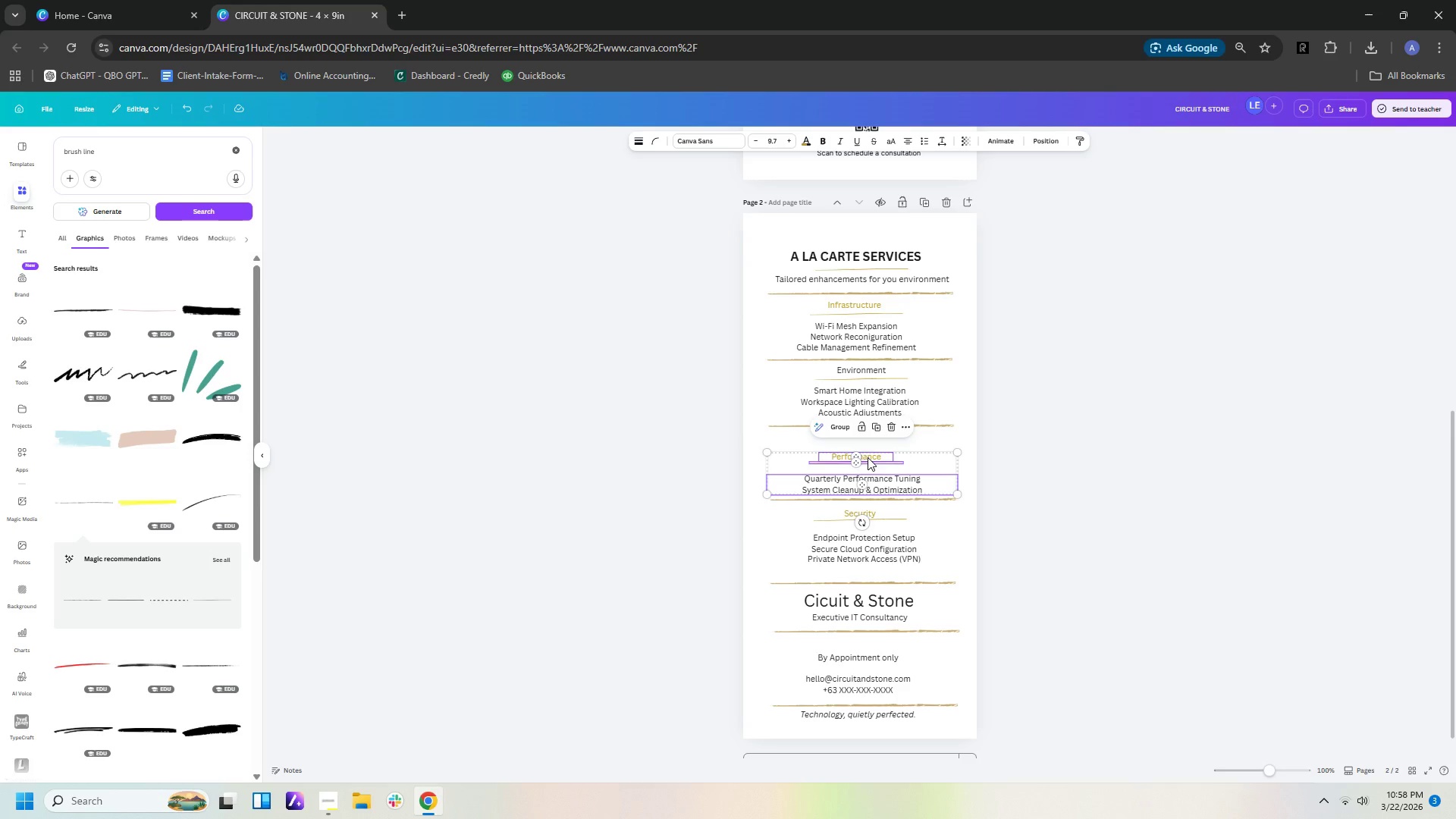 
left_click_drag(start_coordinate=[870, 457], to_coordinate=[881, 440])
 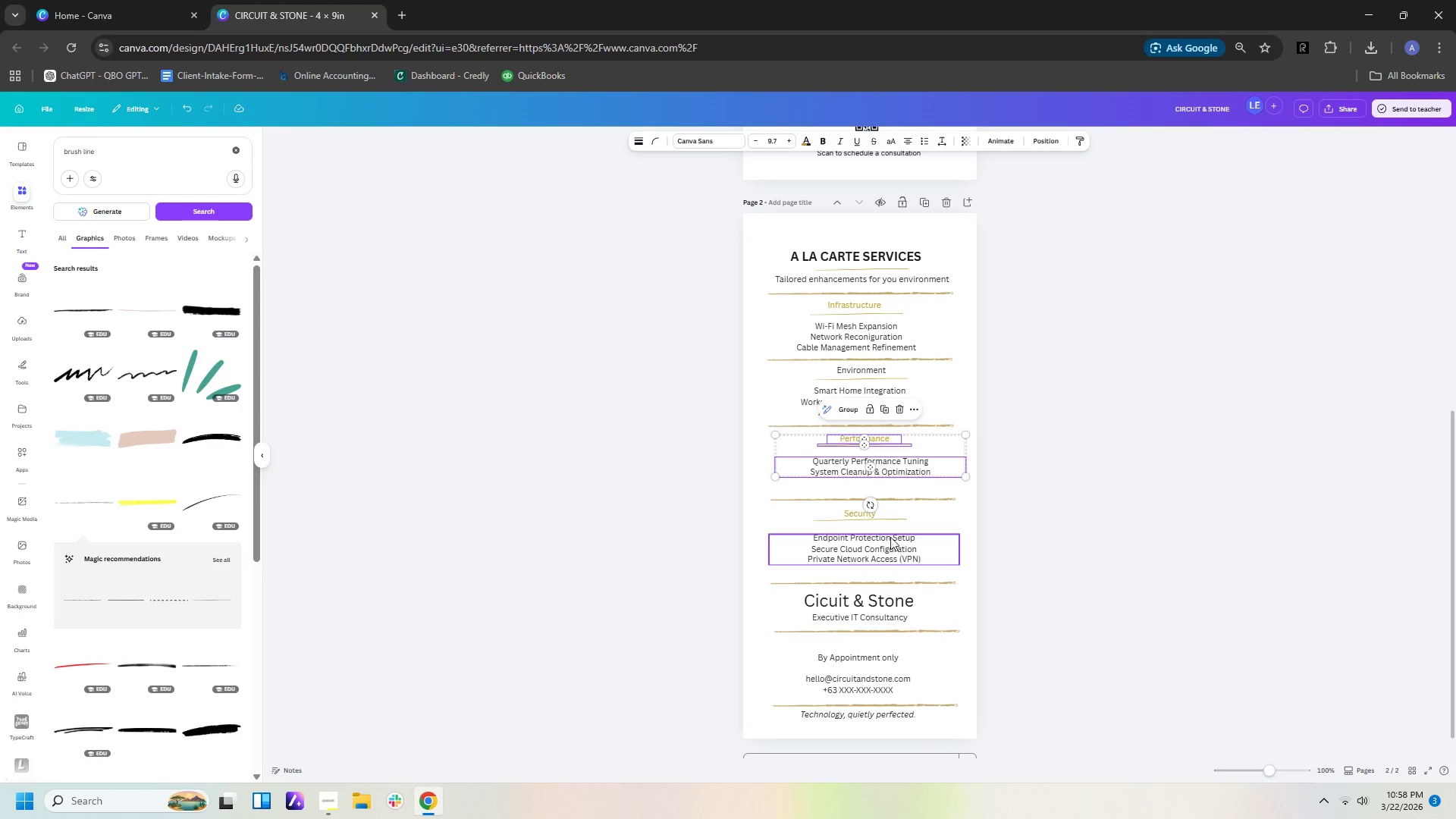 
left_click_drag(start_coordinate=[933, 552], to_coordinate=[932, 538])
 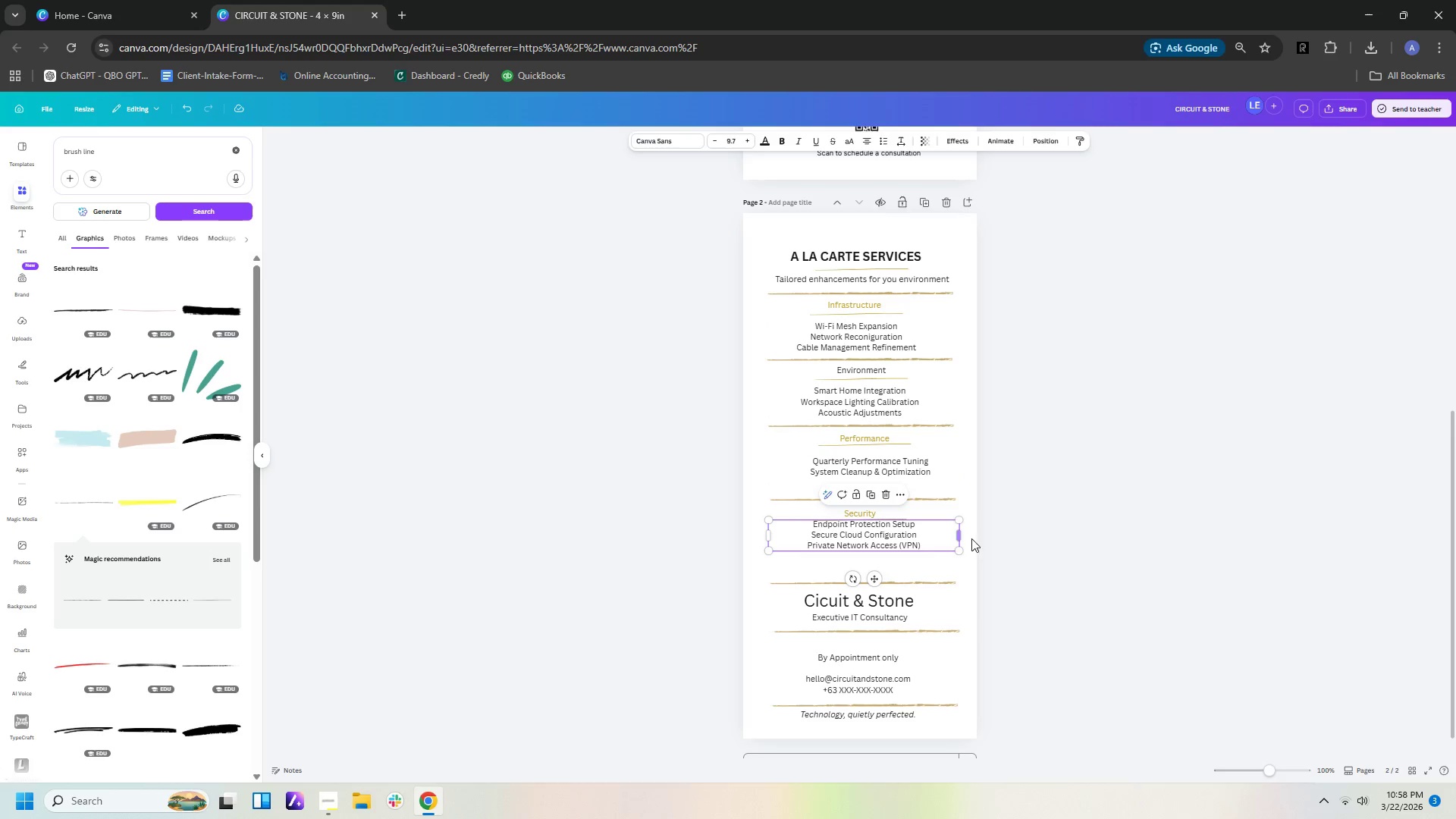 
left_click_drag(start_coordinate=[982, 538], to_coordinate=[808, 506])
 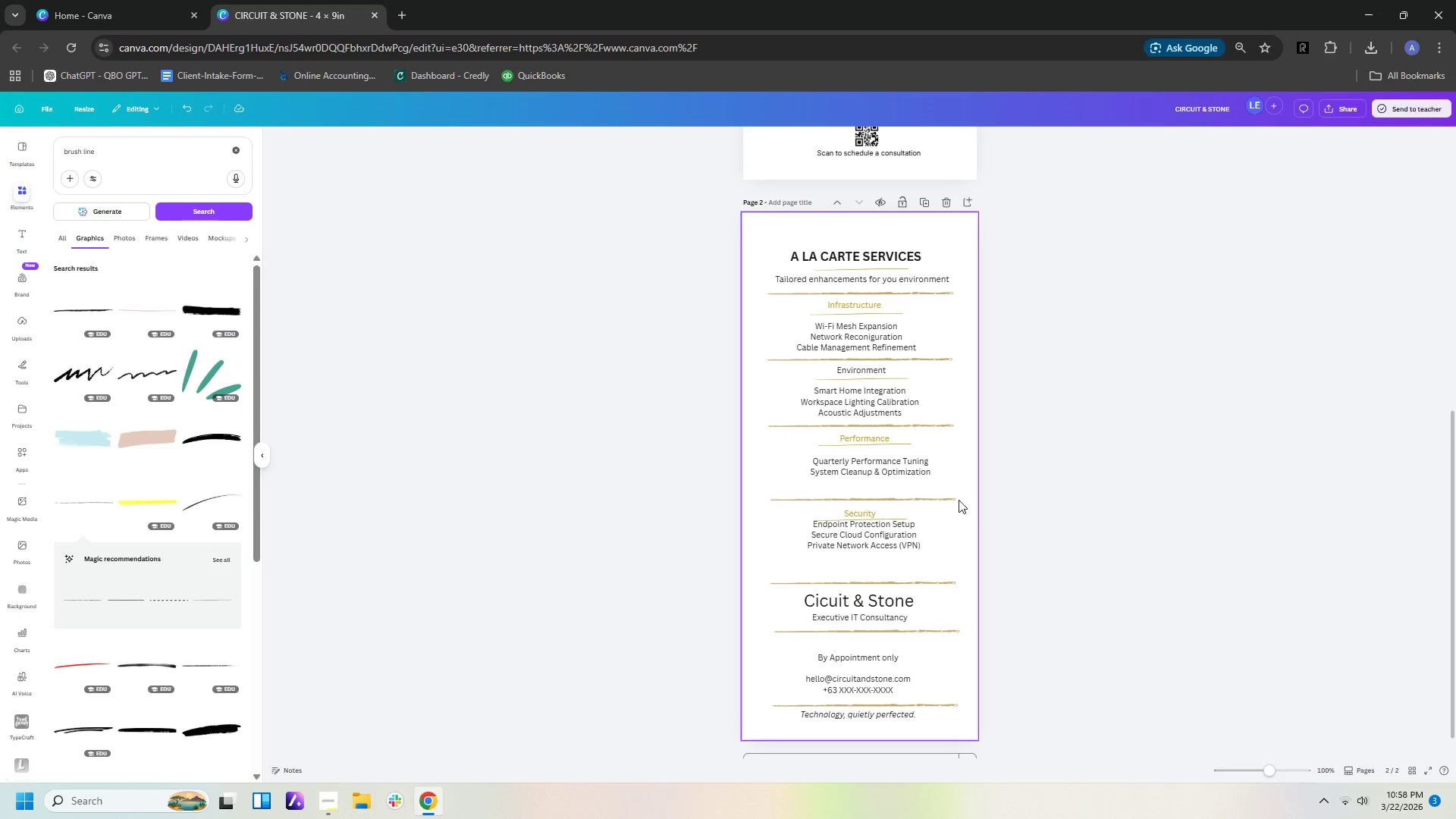 
left_click_drag(start_coordinate=[947, 500], to_coordinate=[947, 488])
 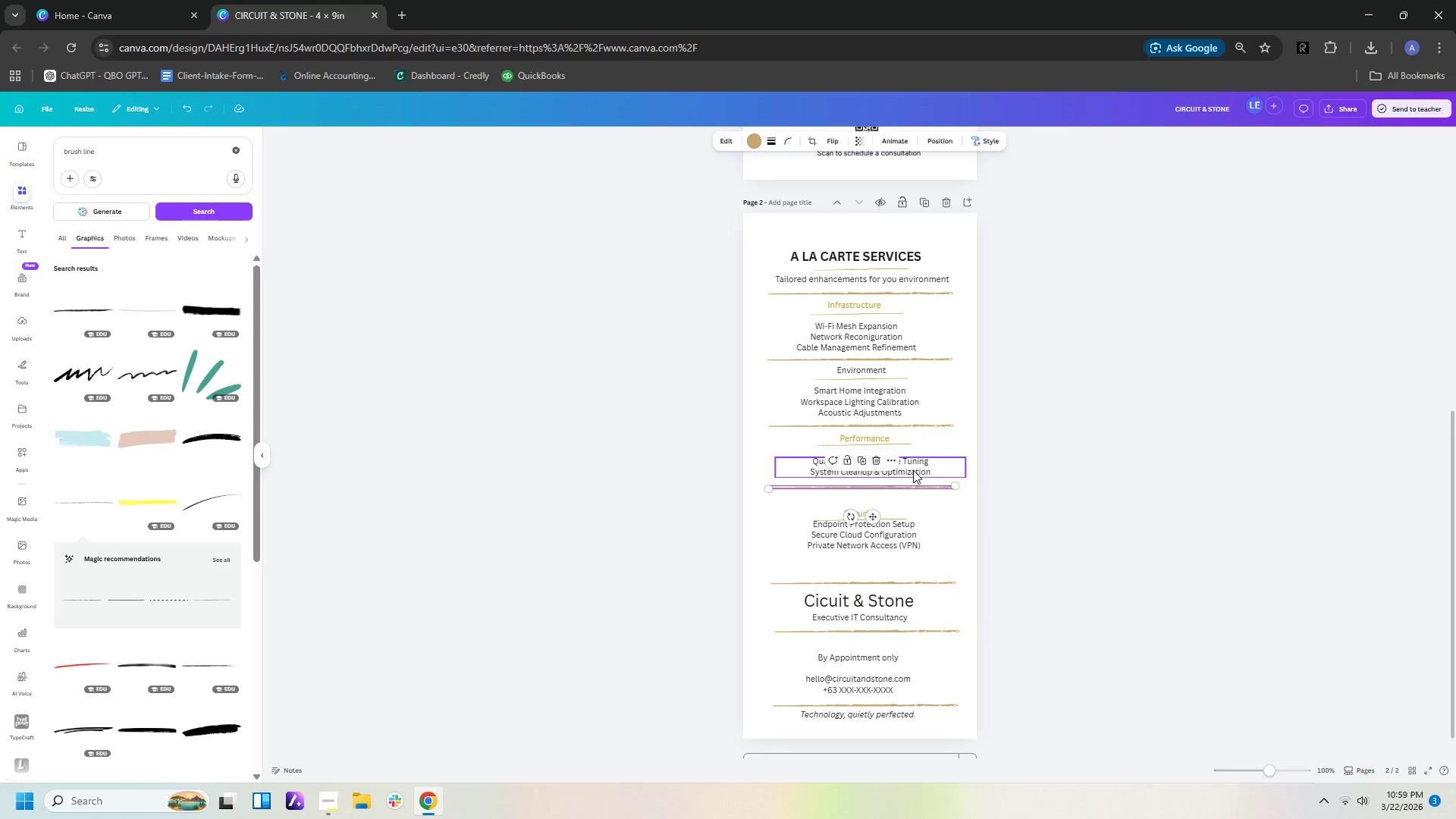 
left_click([912, 469])
 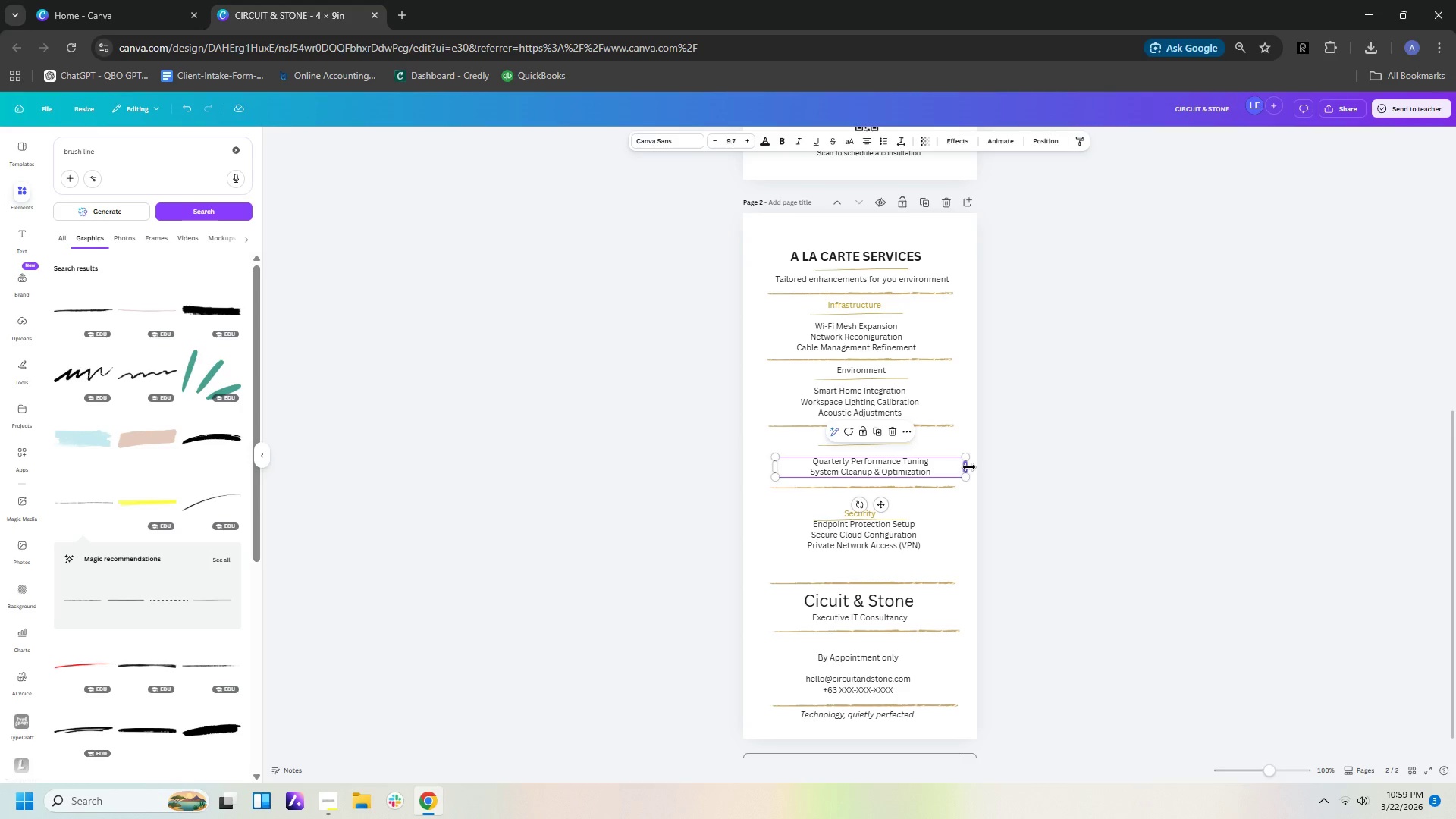 
left_click_drag(start_coordinate=[968, 467], to_coordinate=[918, 465])
 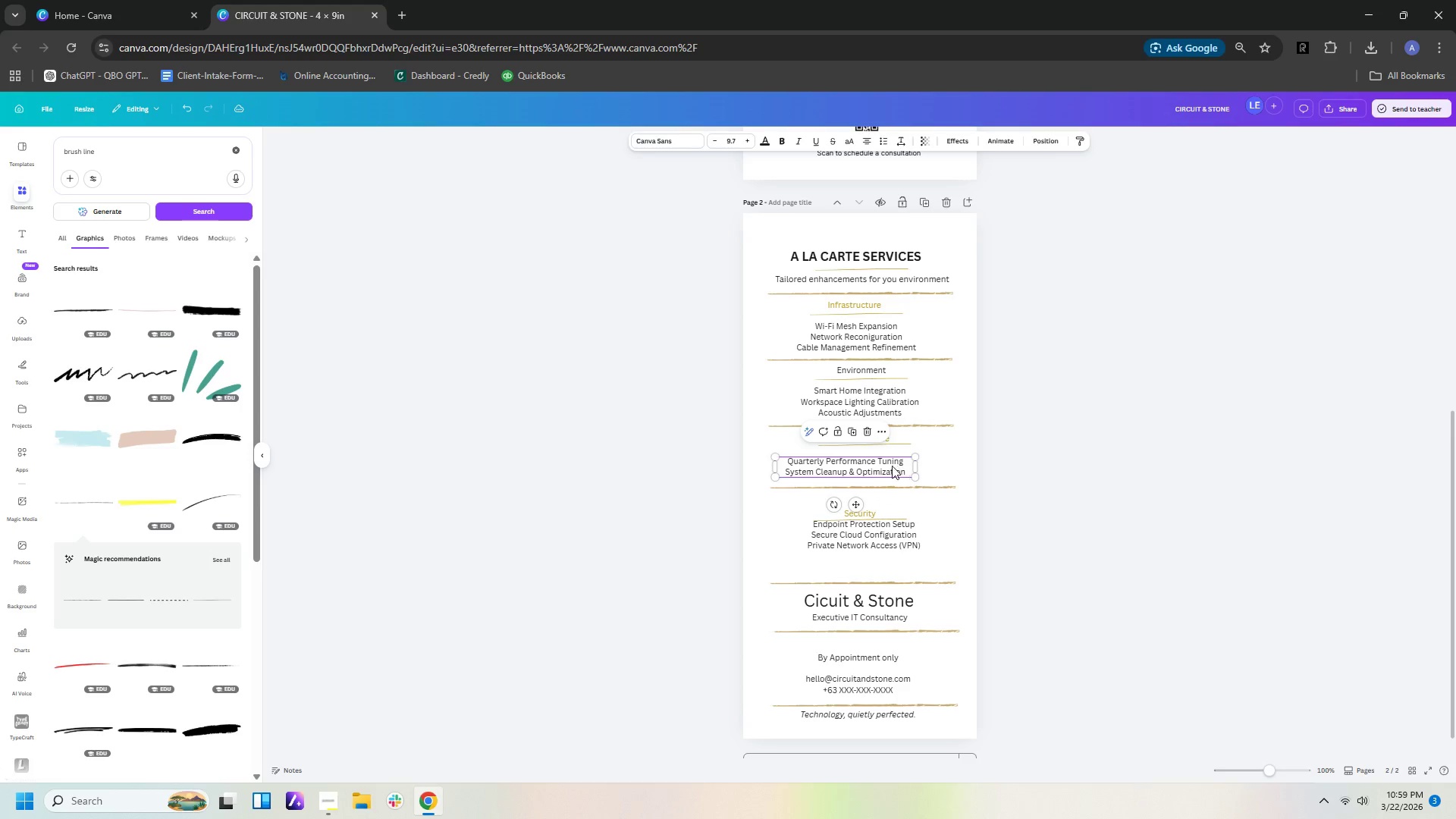 
left_click_drag(start_coordinate=[883, 465], to_coordinate=[903, 466])
 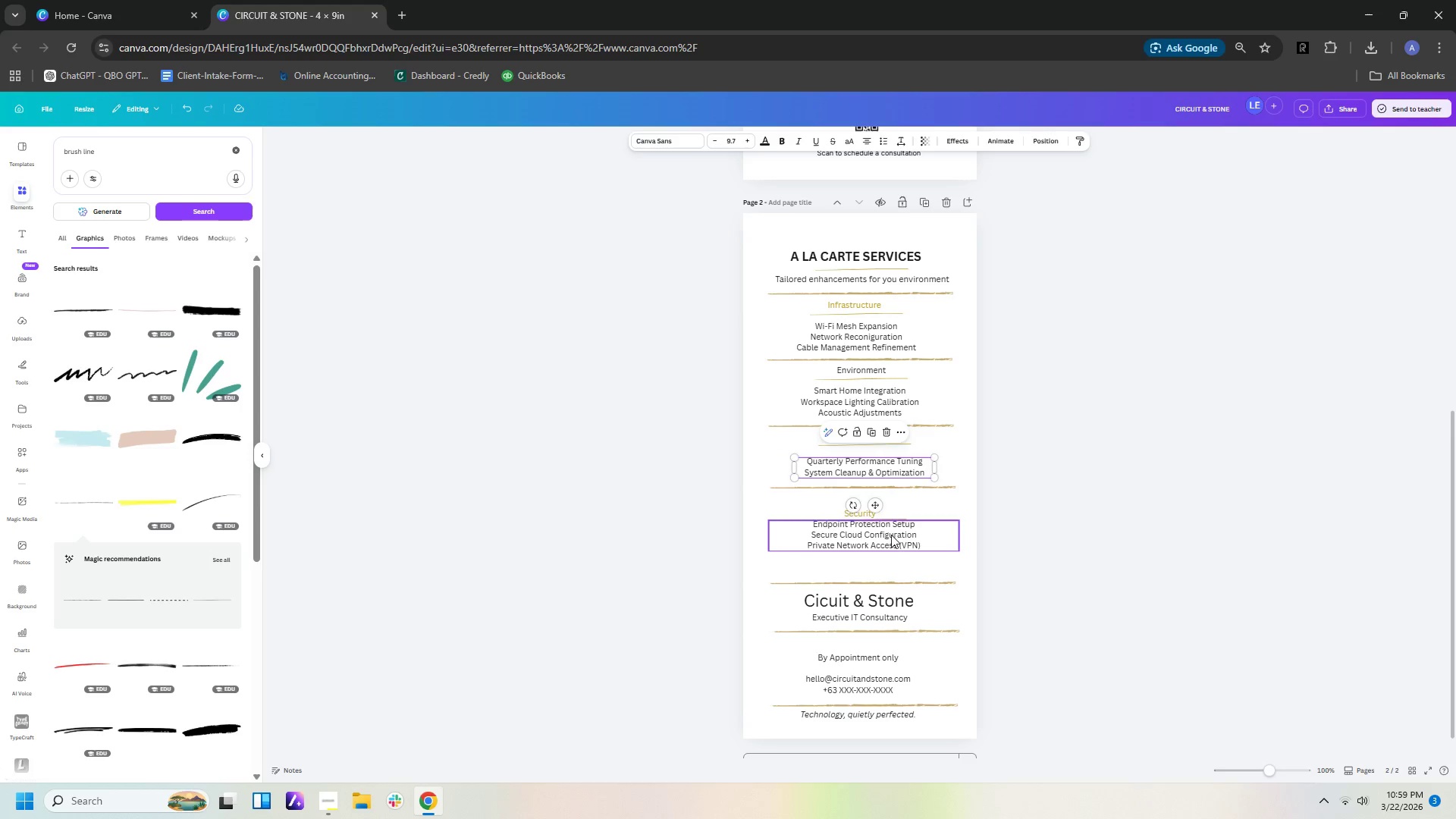 
left_click([891, 538])
 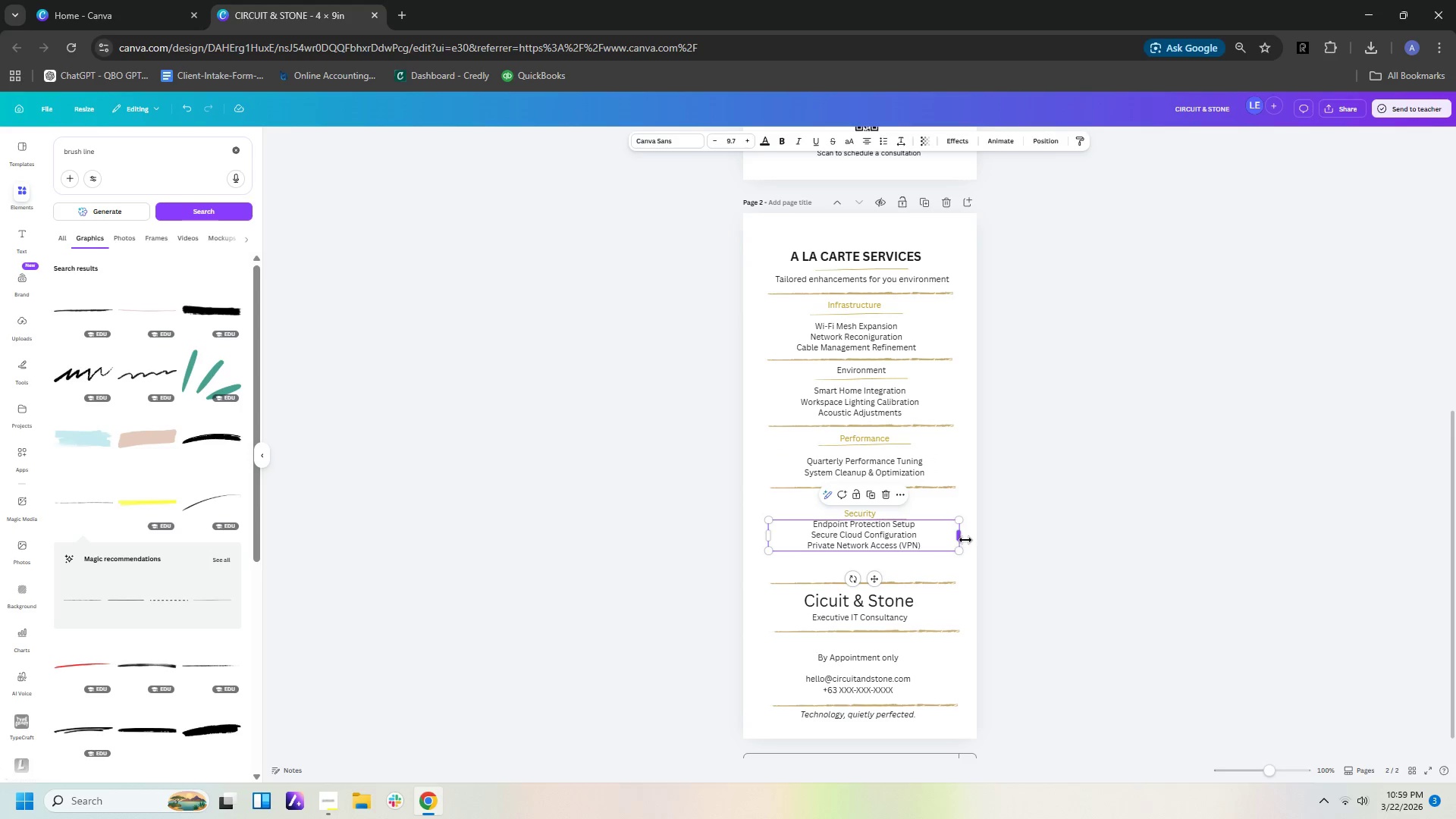 
left_click_drag(start_coordinate=[960, 538], to_coordinate=[899, 532])
 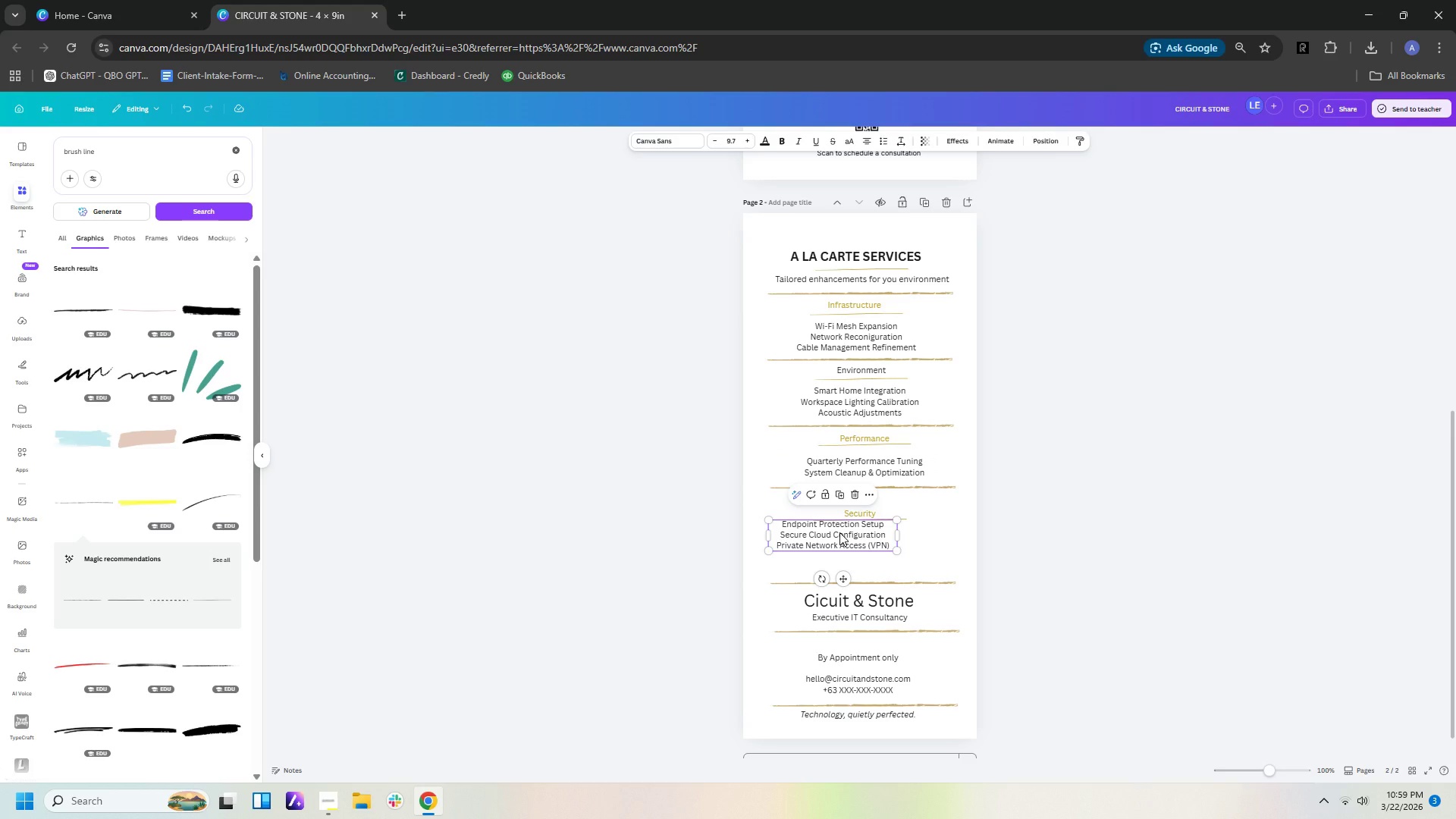 
left_click_drag(start_coordinate=[839, 532], to_coordinate=[872, 540])
 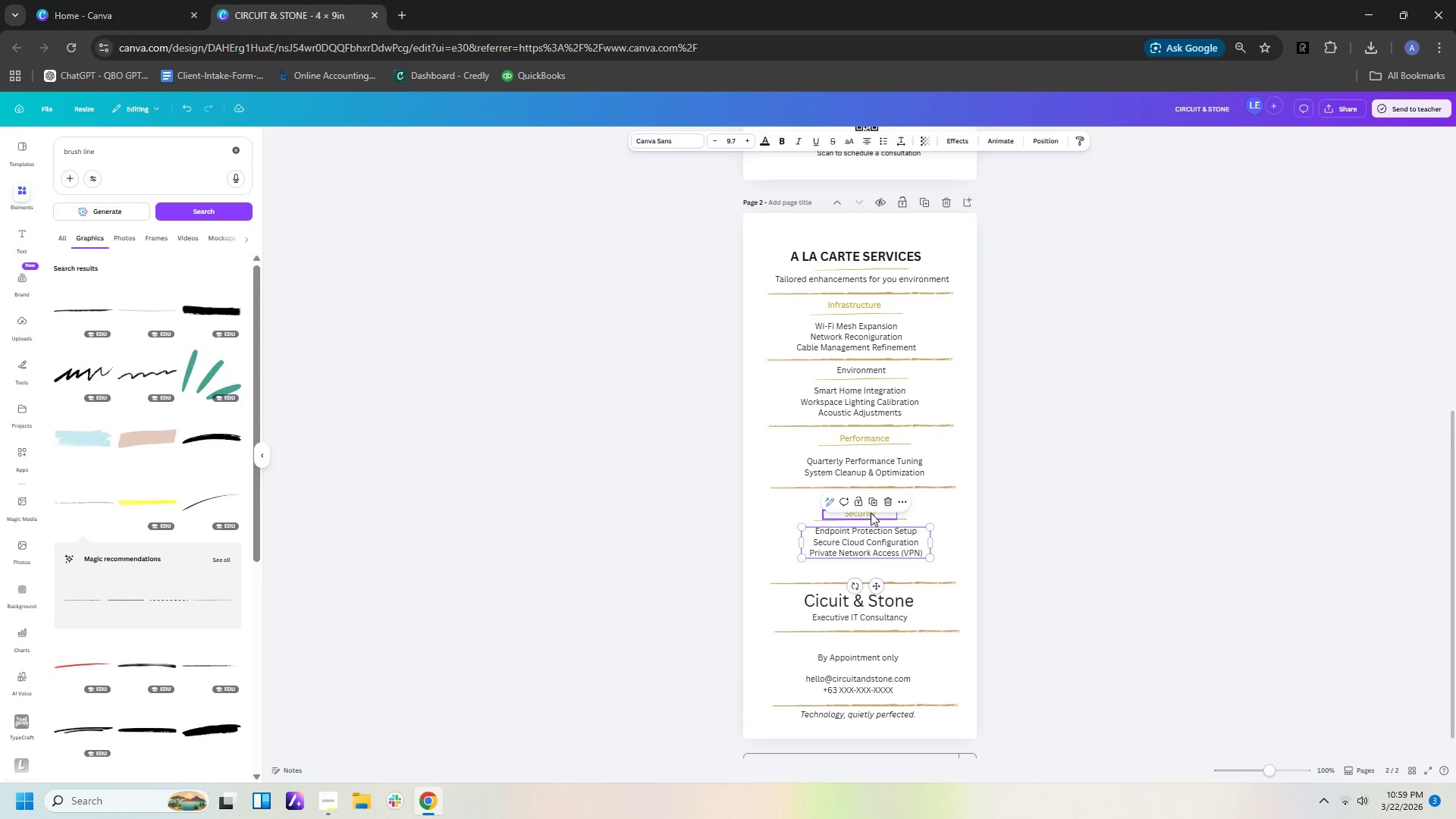 
left_click_drag(start_coordinate=[871, 513], to_coordinate=[874, 497])
 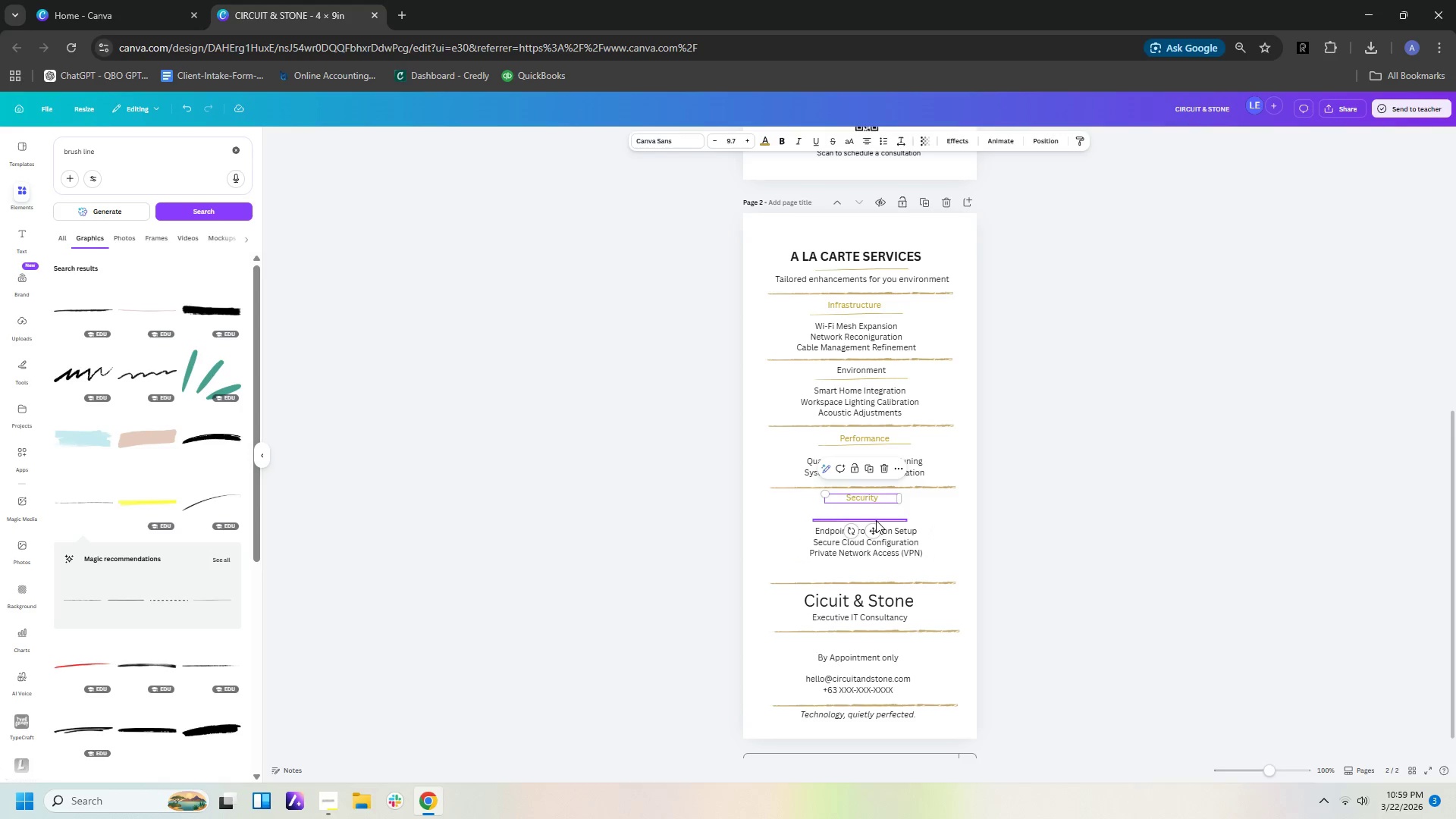 
left_click_drag(start_coordinate=[876, 520], to_coordinate=[880, 510])
 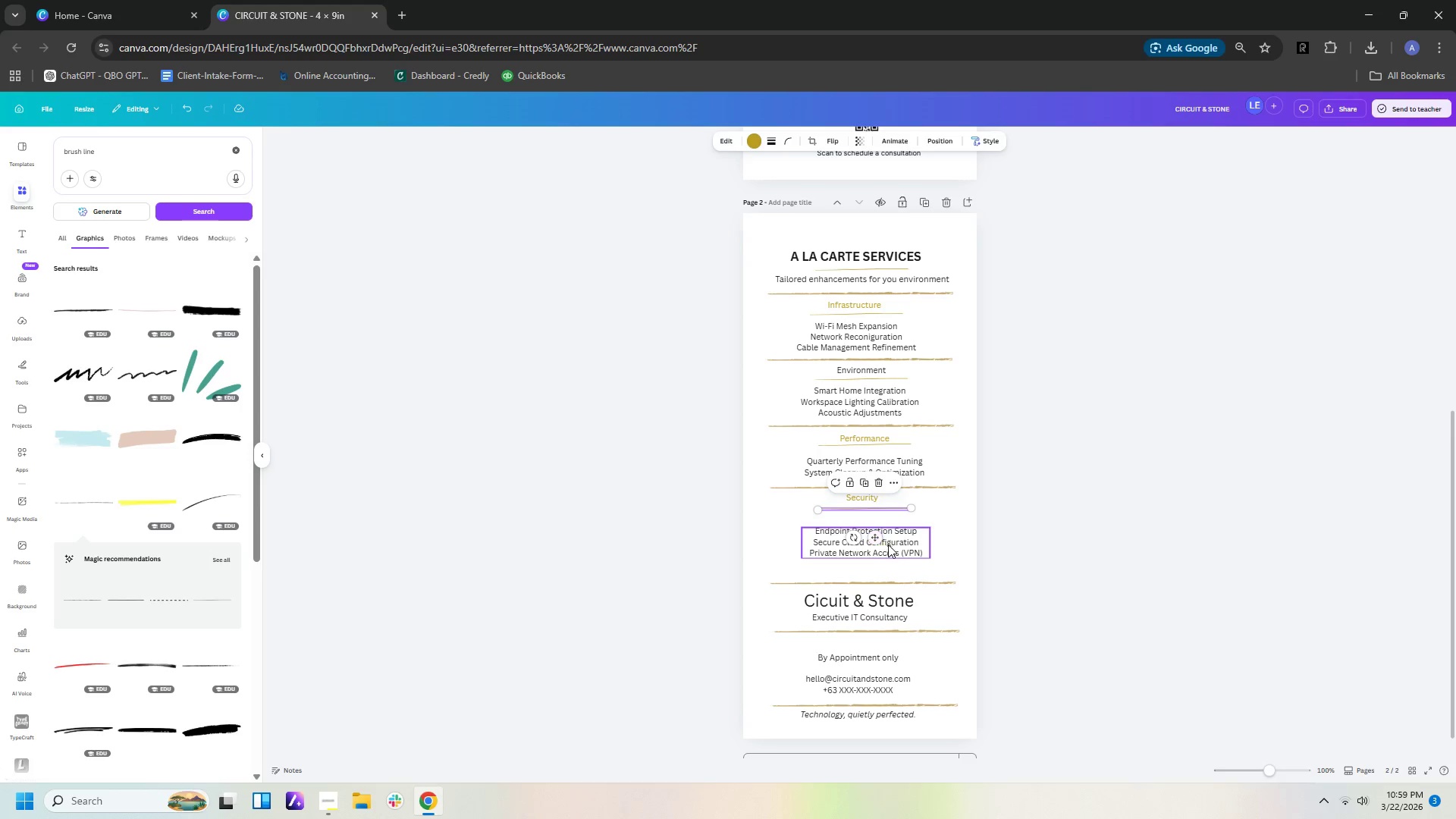 
left_click_drag(start_coordinate=[892, 544], to_coordinate=[895, 531])
 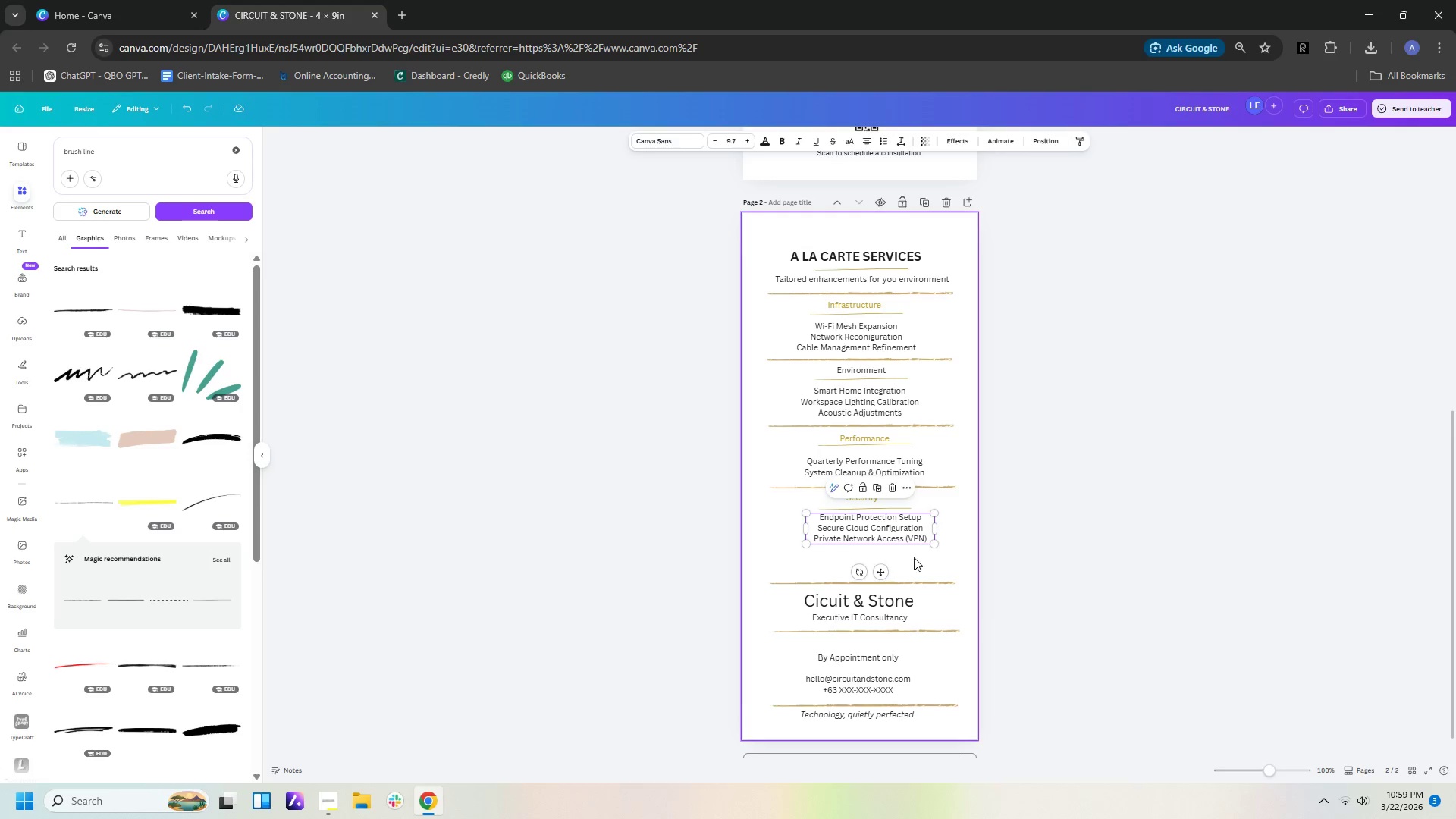 
left_click_drag(start_coordinate=[939, 581], to_coordinate=[940, 551])
 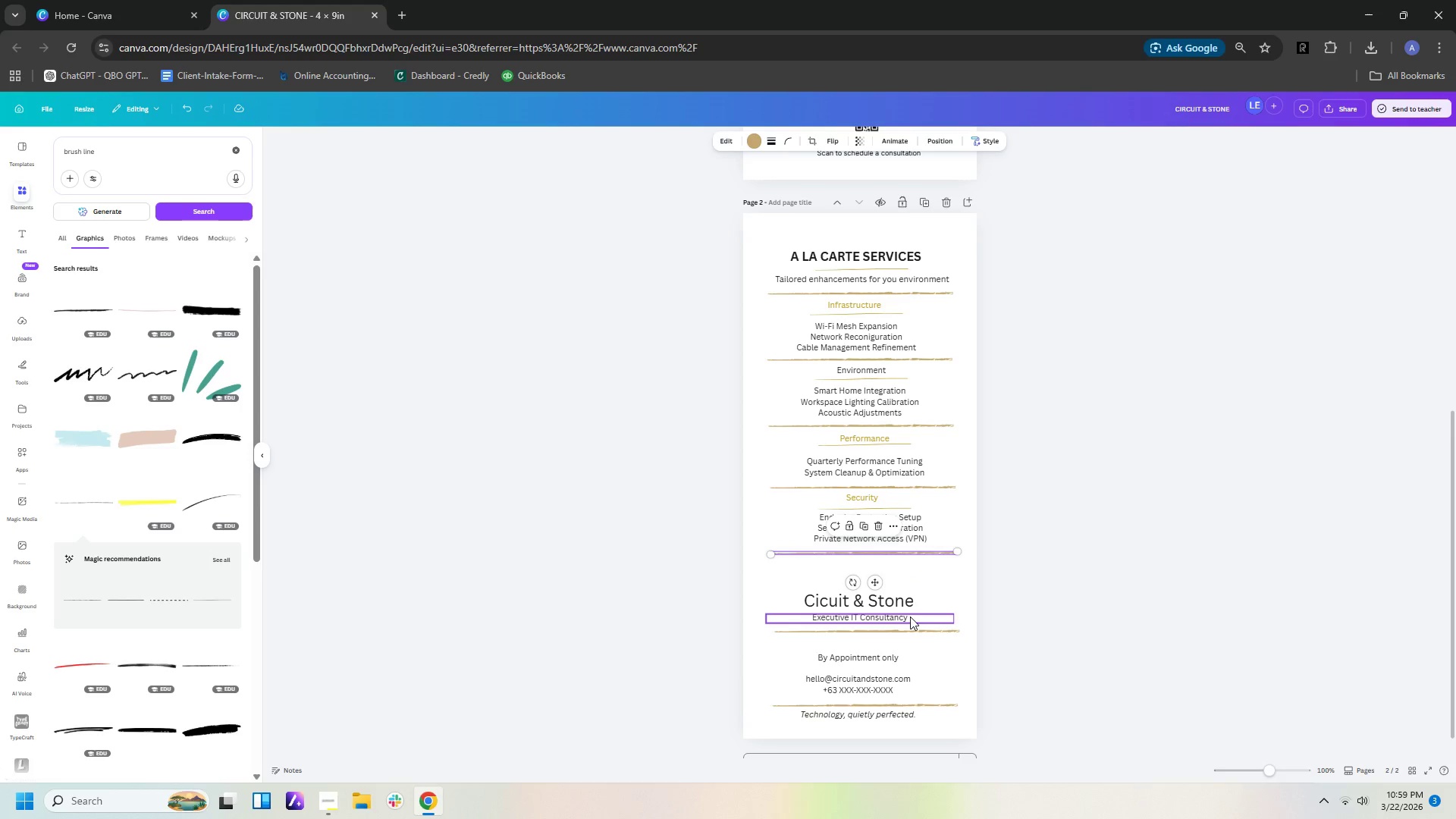 
left_click([928, 620])
 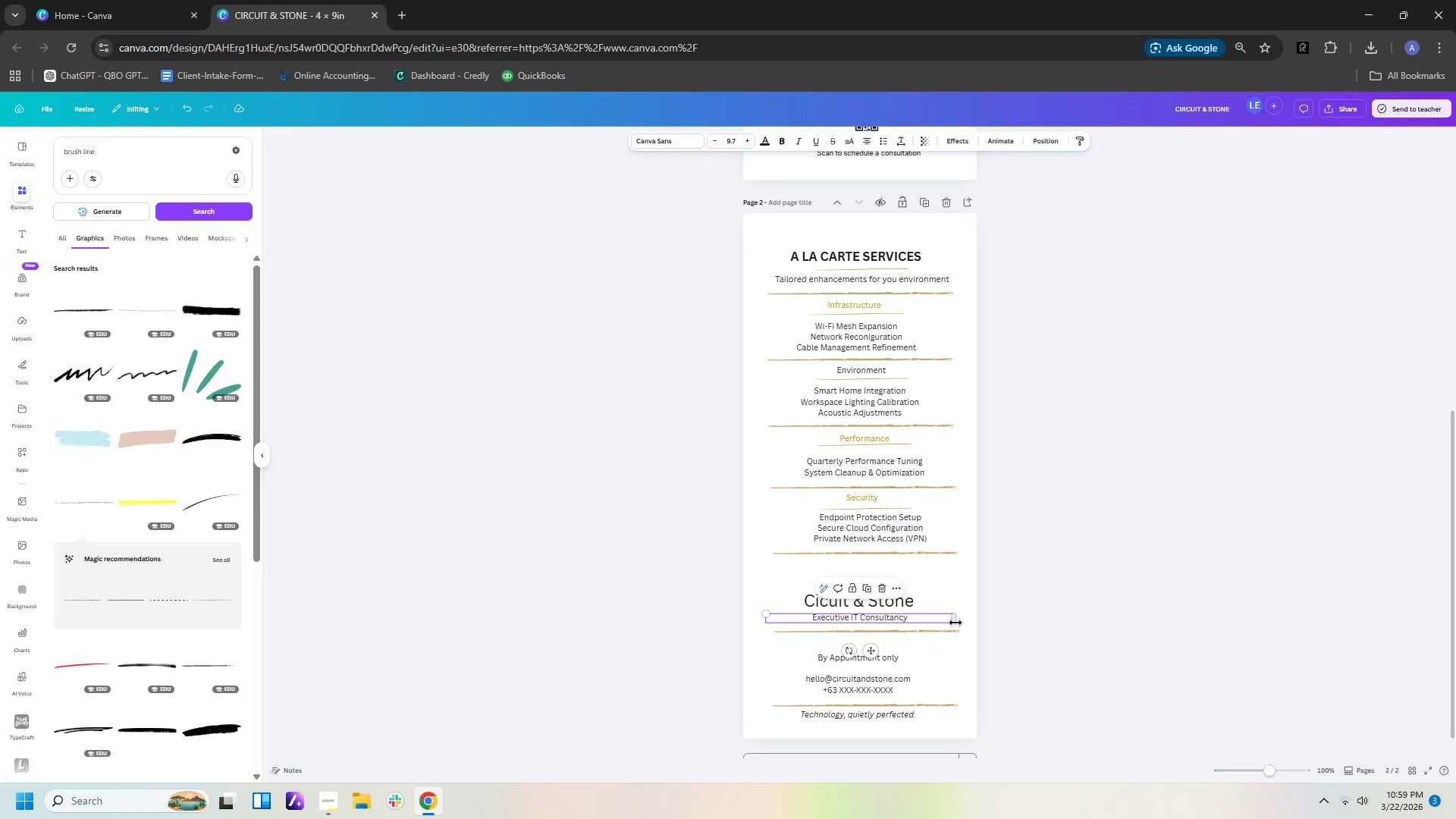 
left_click_drag(start_coordinate=[955, 623], to_coordinate=[883, 623])
 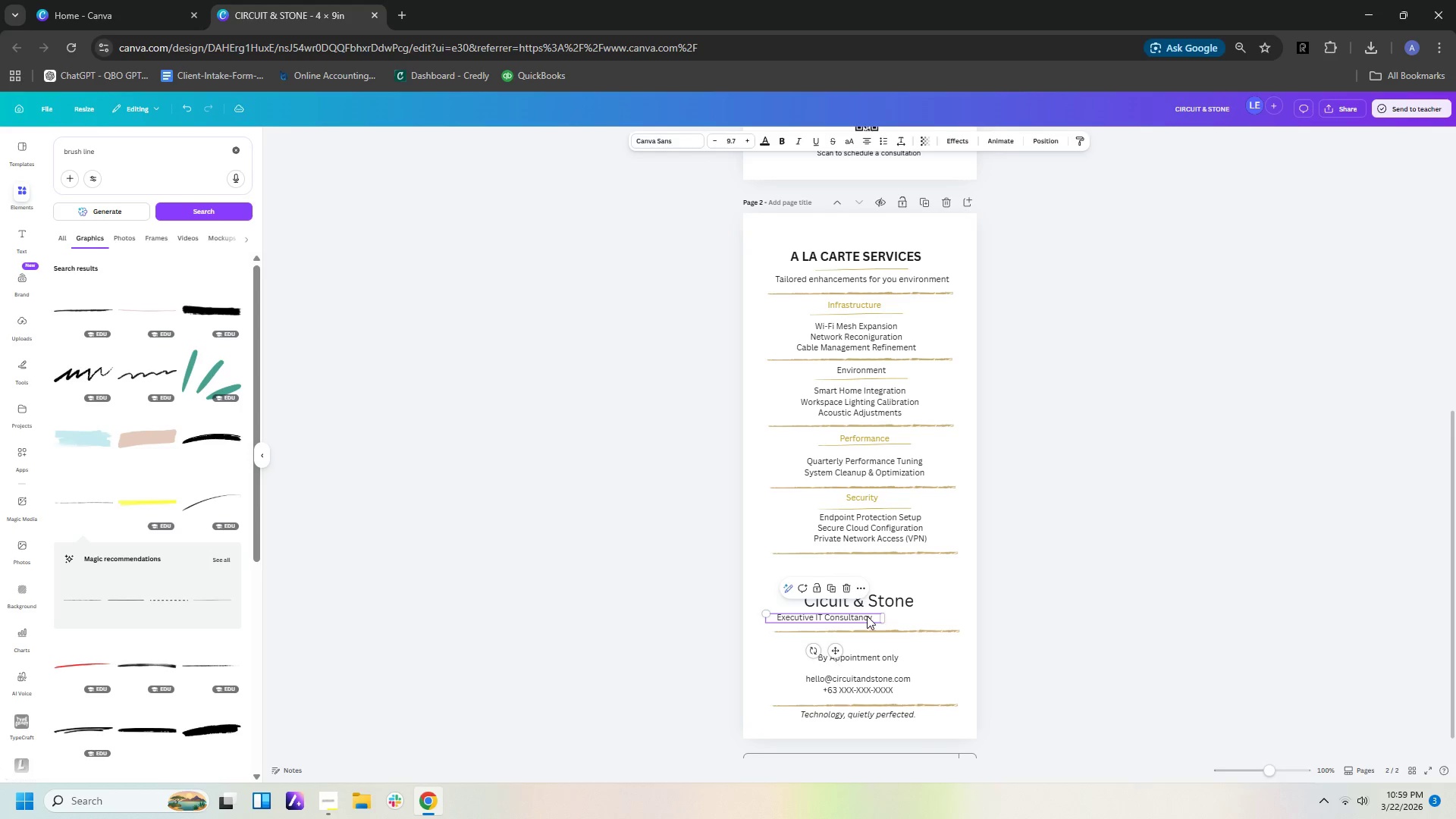 
left_click_drag(start_coordinate=[867, 616], to_coordinate=[902, 615])
 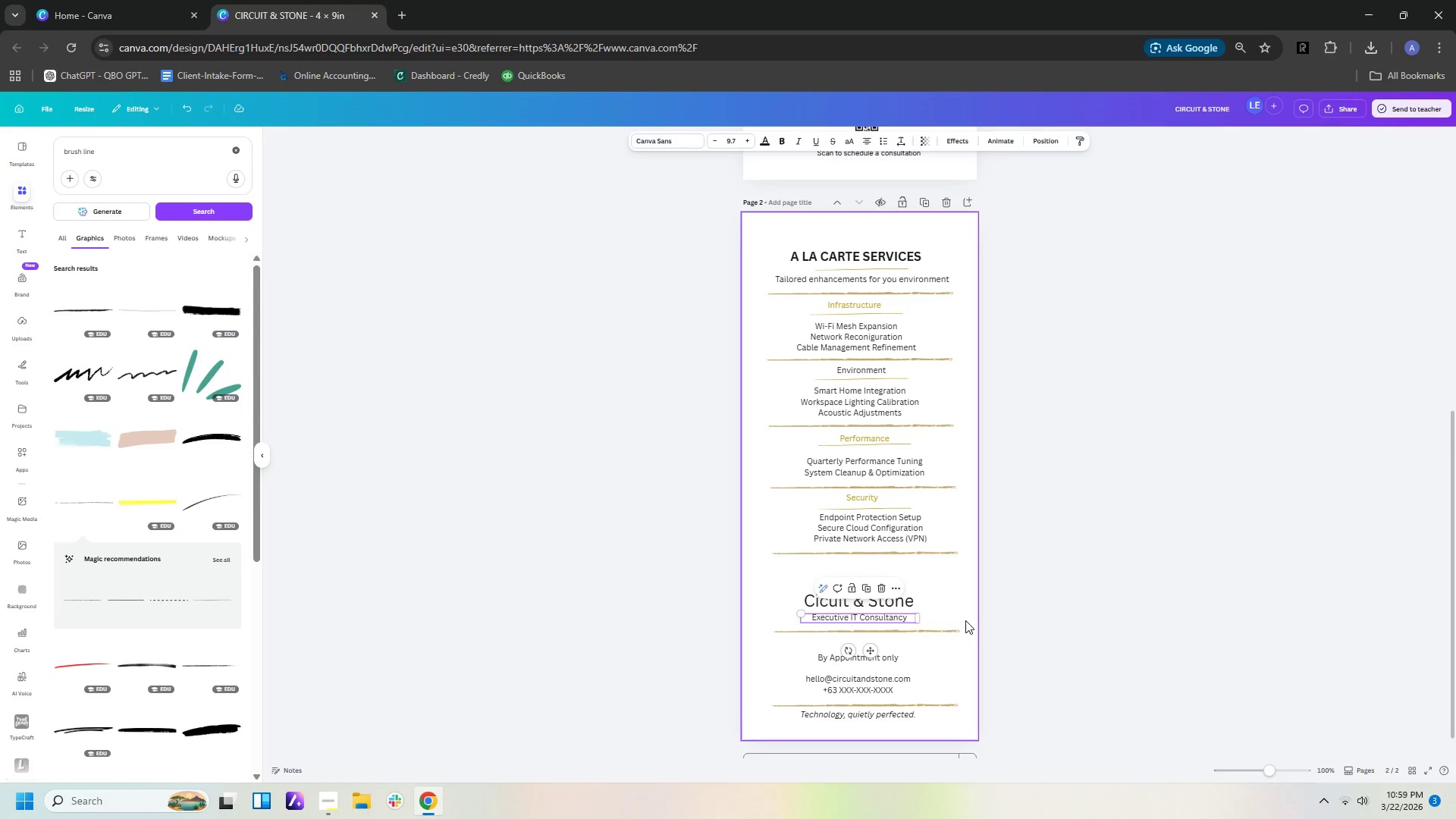 
left_click([965, 620])
 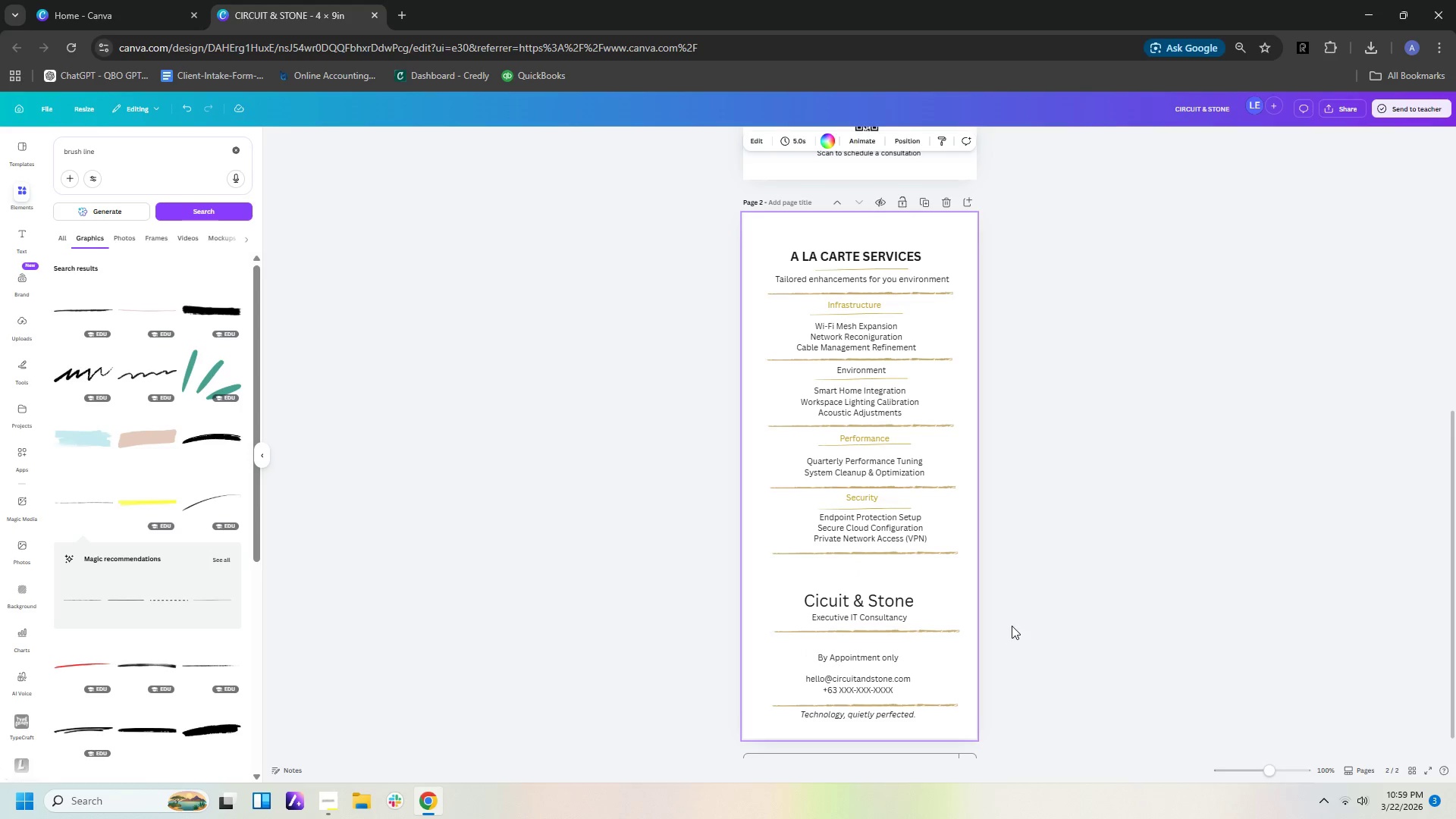 
left_click_drag(start_coordinate=[1012, 626], to_coordinate=[852, 595])
 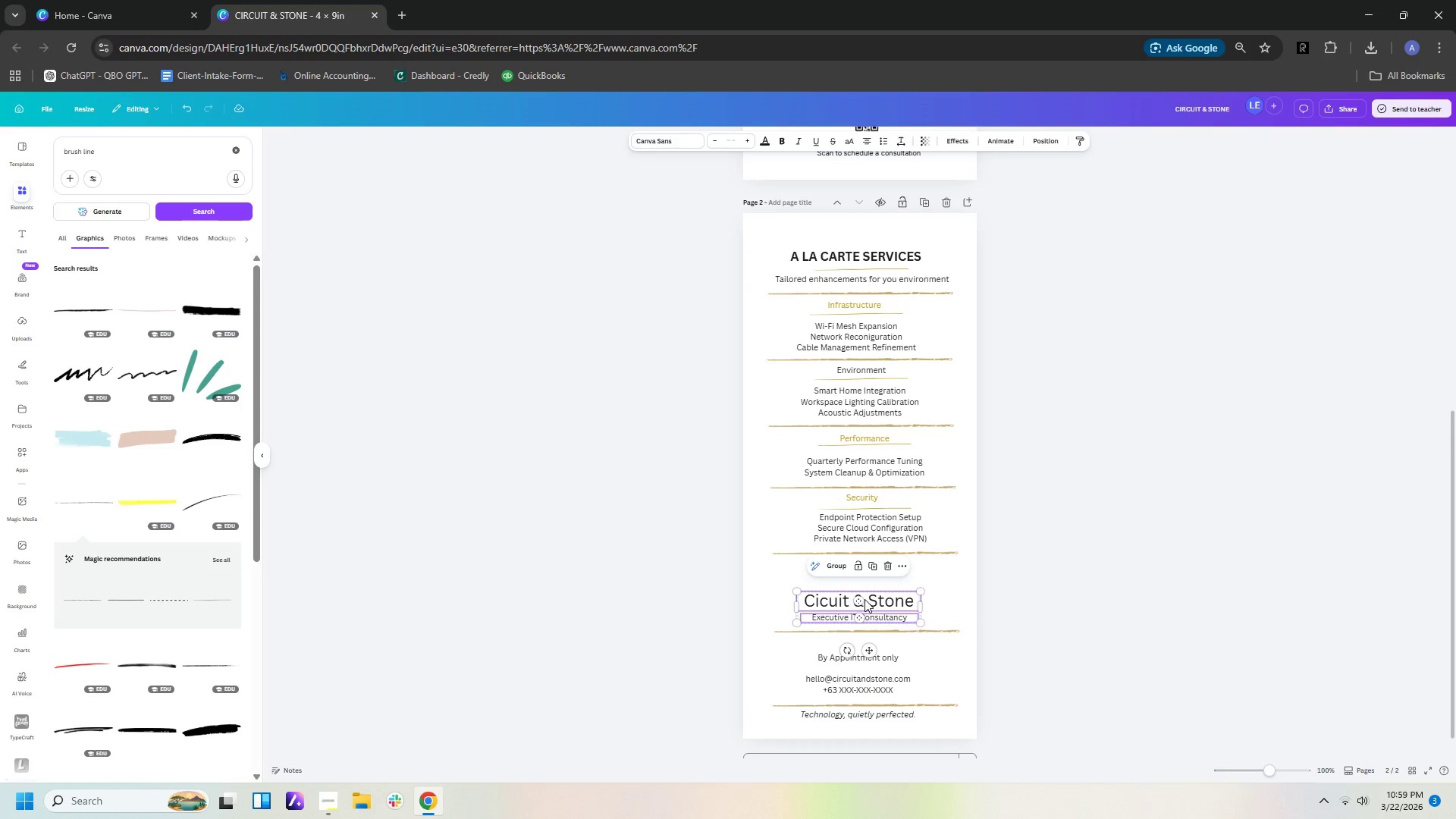 
left_click_drag(start_coordinate=[864, 599], to_coordinate=[880, 576])
 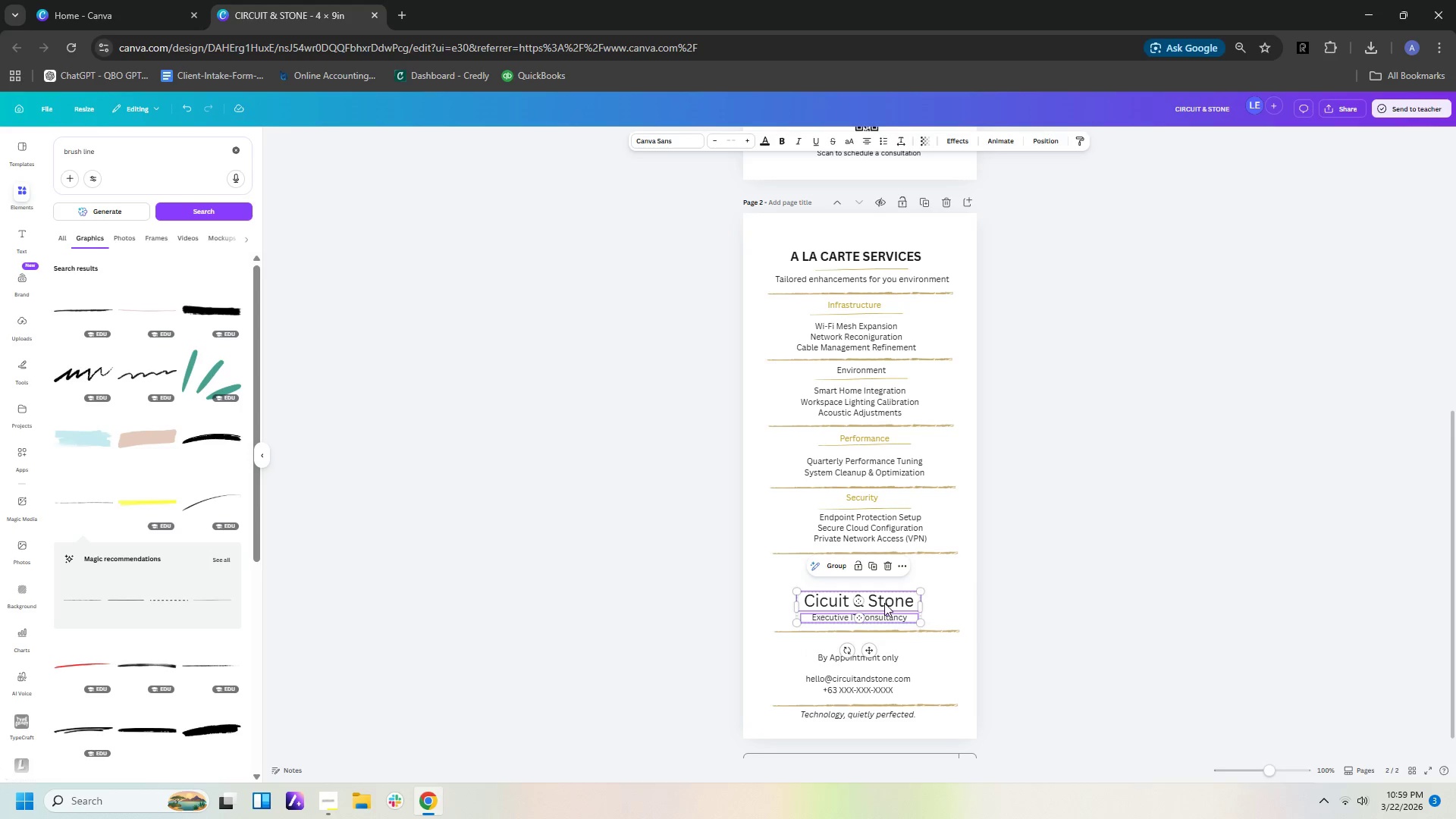 
left_click_drag(start_coordinate=[884, 603], to_coordinate=[886, 579])
 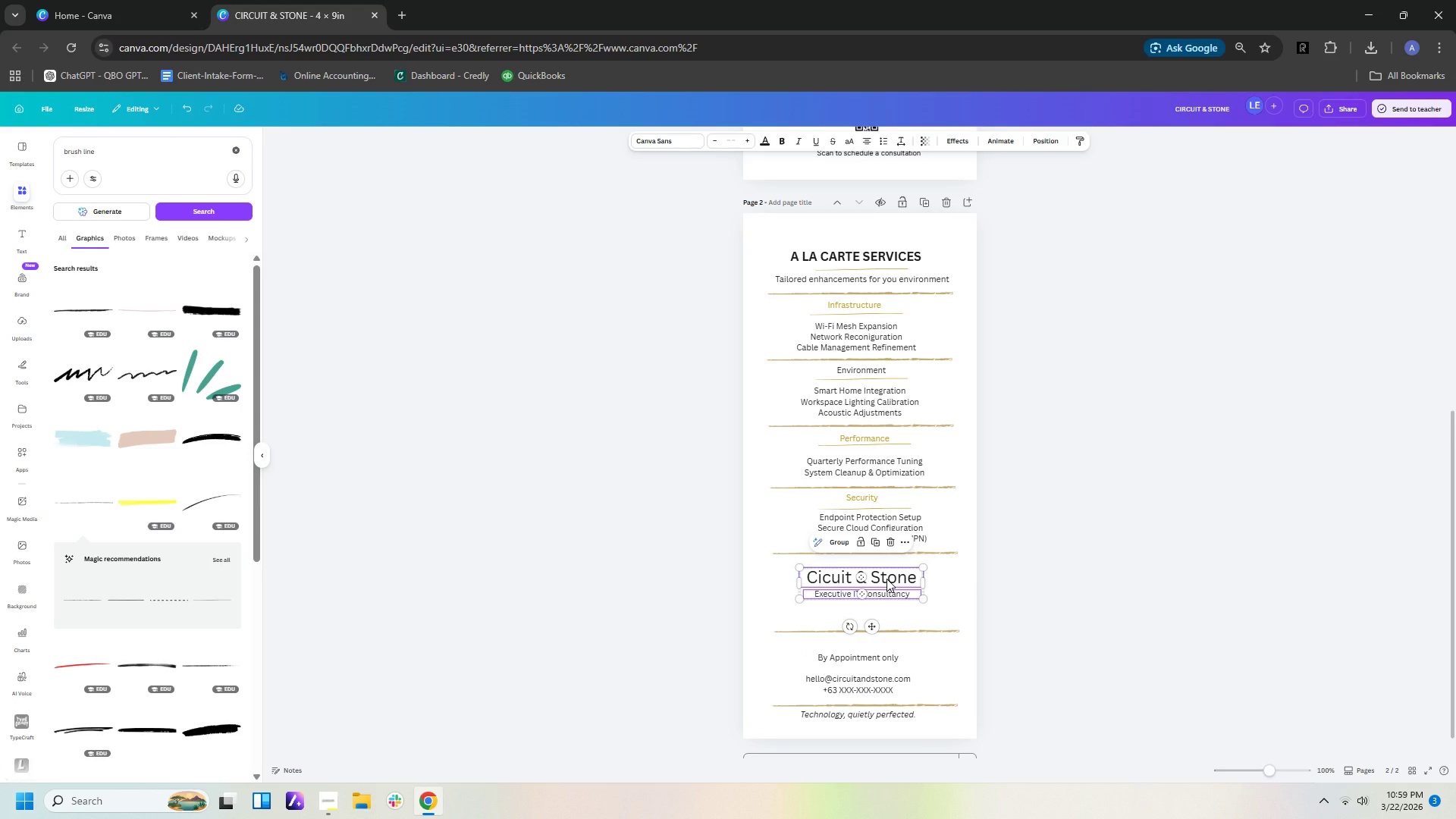 
left_click_drag(start_coordinate=[886, 579], to_coordinate=[890, 570])
 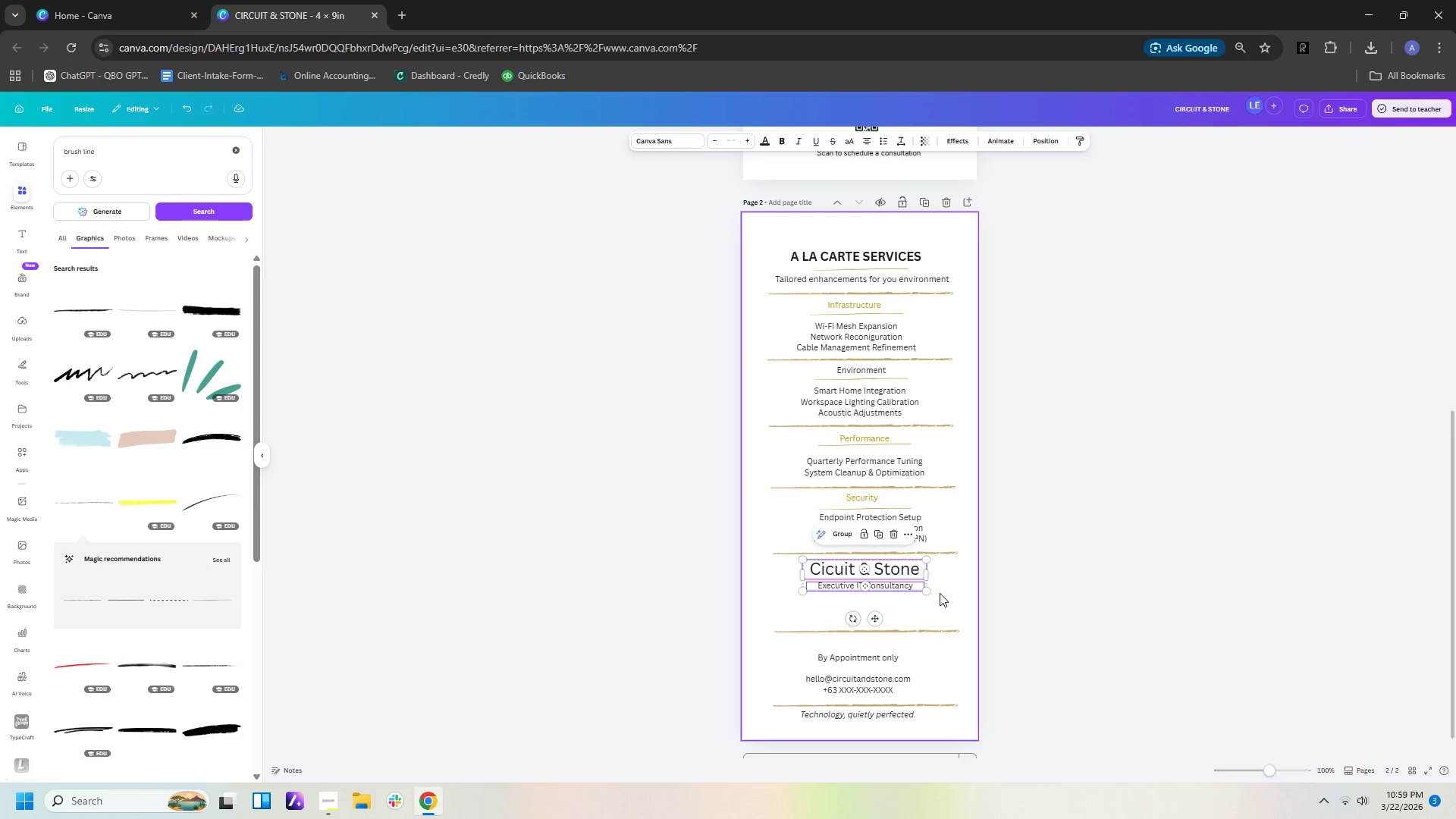 
left_click([940, 593])
 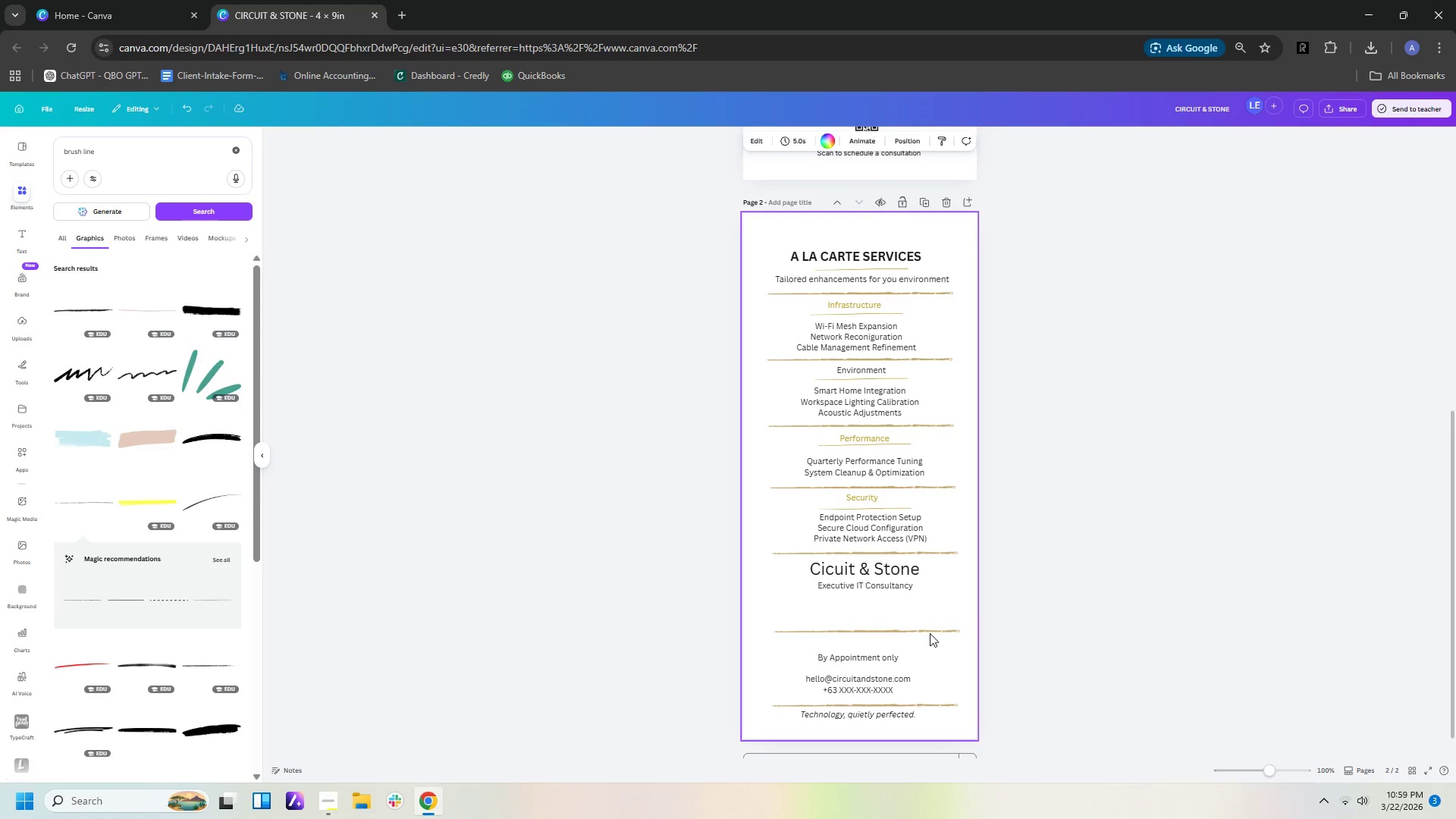 
left_click_drag(start_coordinate=[929, 632], to_coordinate=[930, 608])
 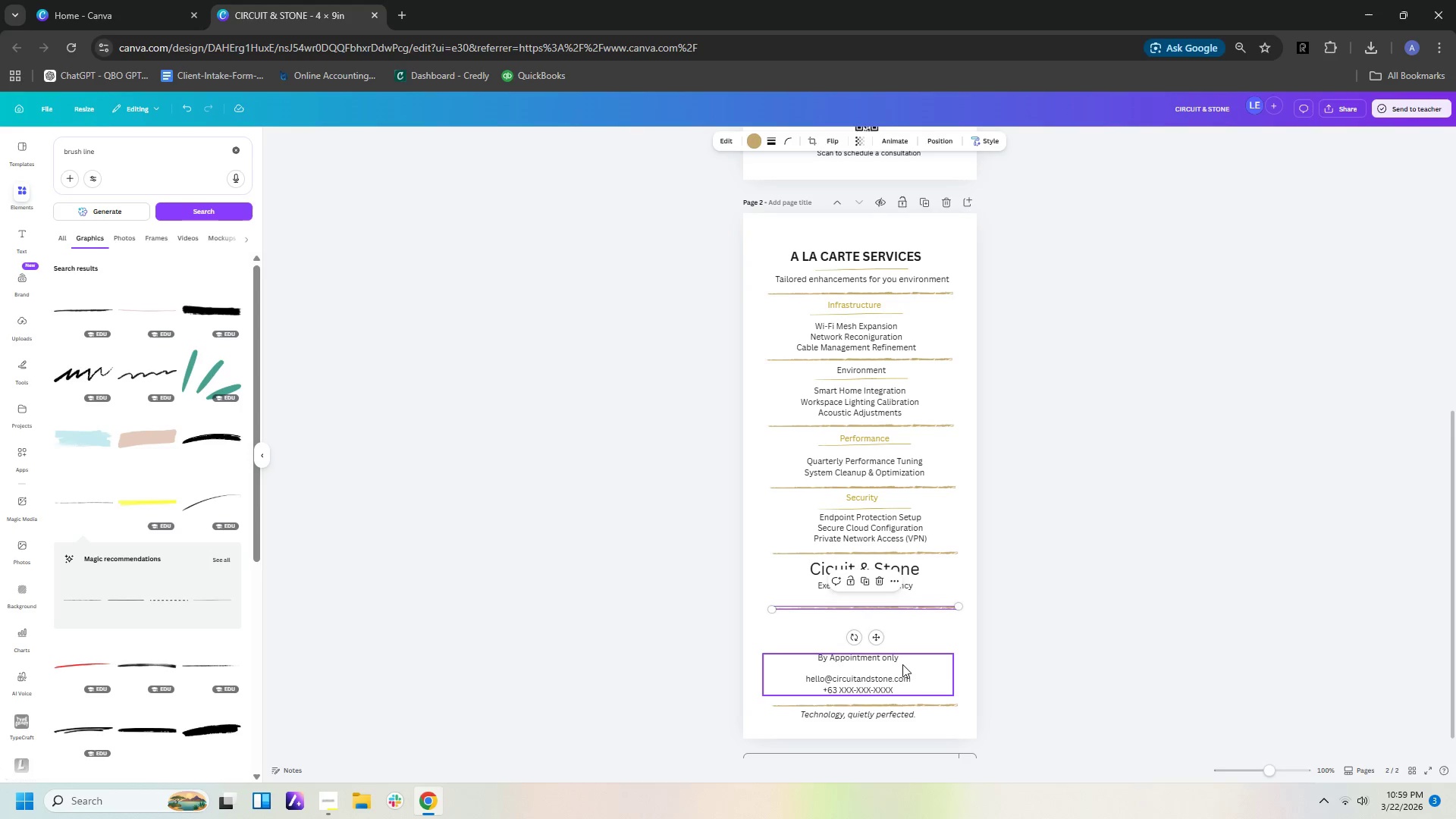 
left_click_drag(start_coordinate=[921, 673], to_coordinate=[926, 641])
 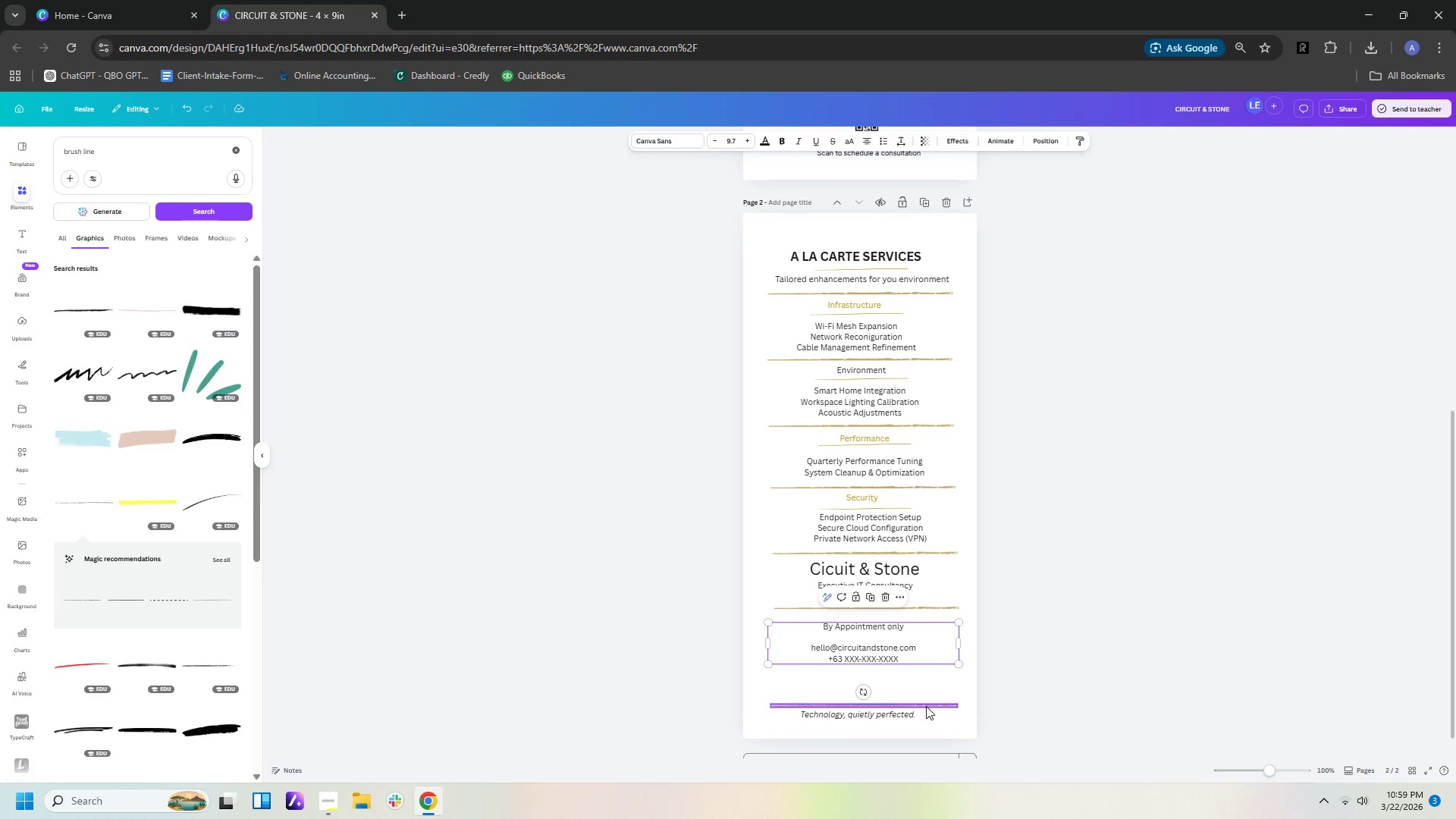 
left_click_drag(start_coordinate=[926, 706], to_coordinate=[930, 673])
 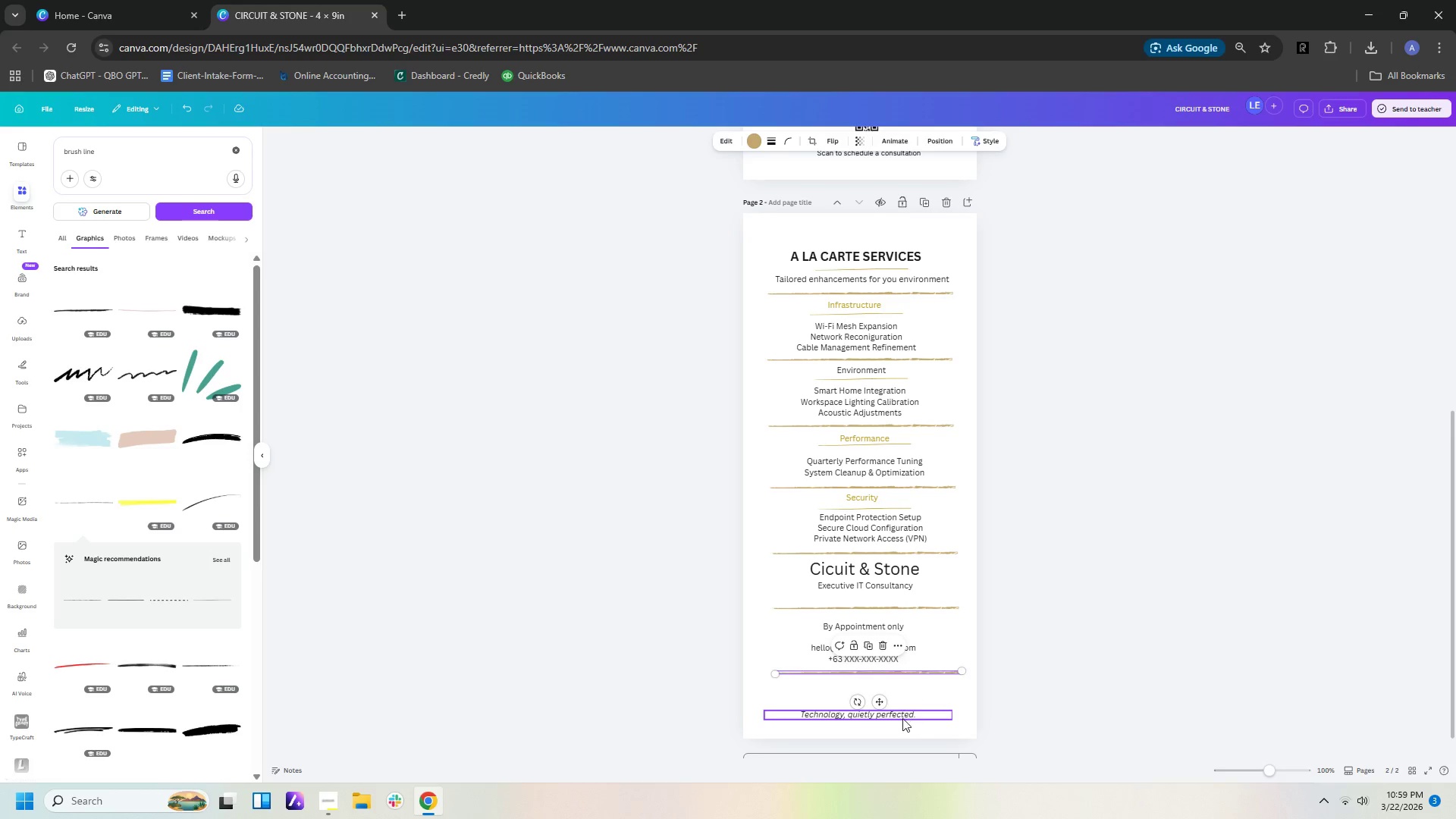 
left_click_drag(start_coordinate=[902, 719], to_coordinate=[912, 686])
 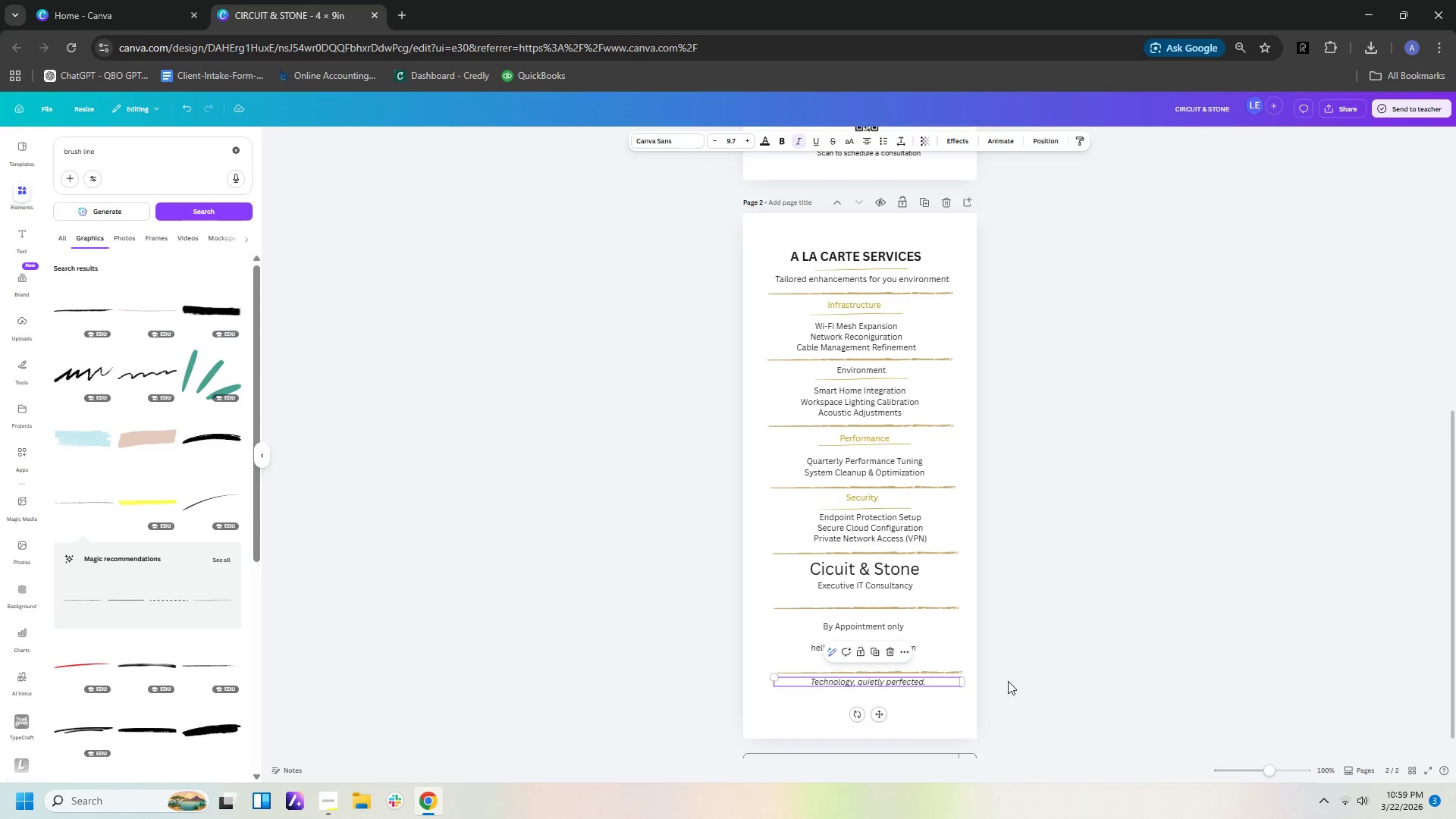 
left_click([1008, 681])
 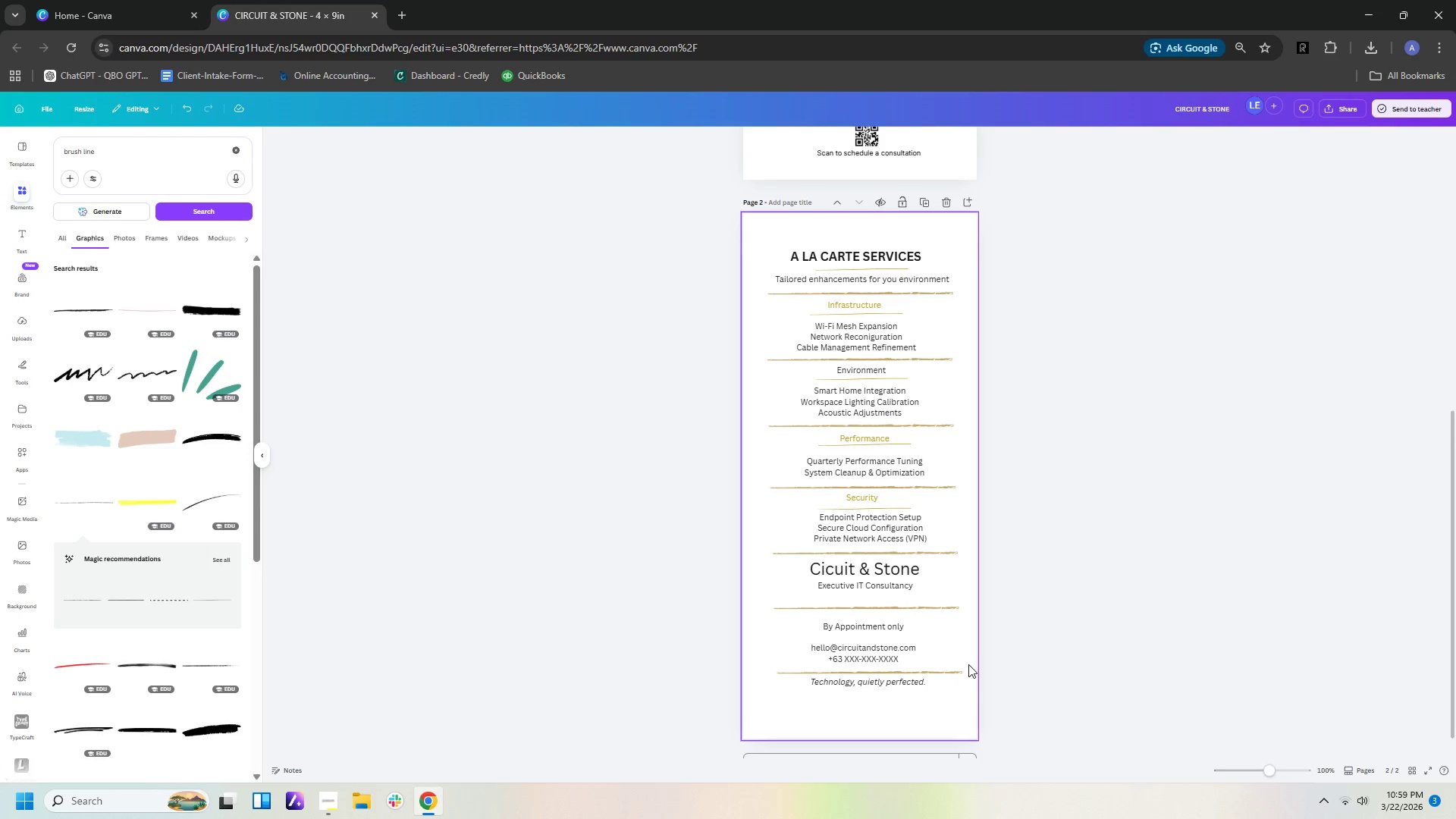 
wait(8.52)
 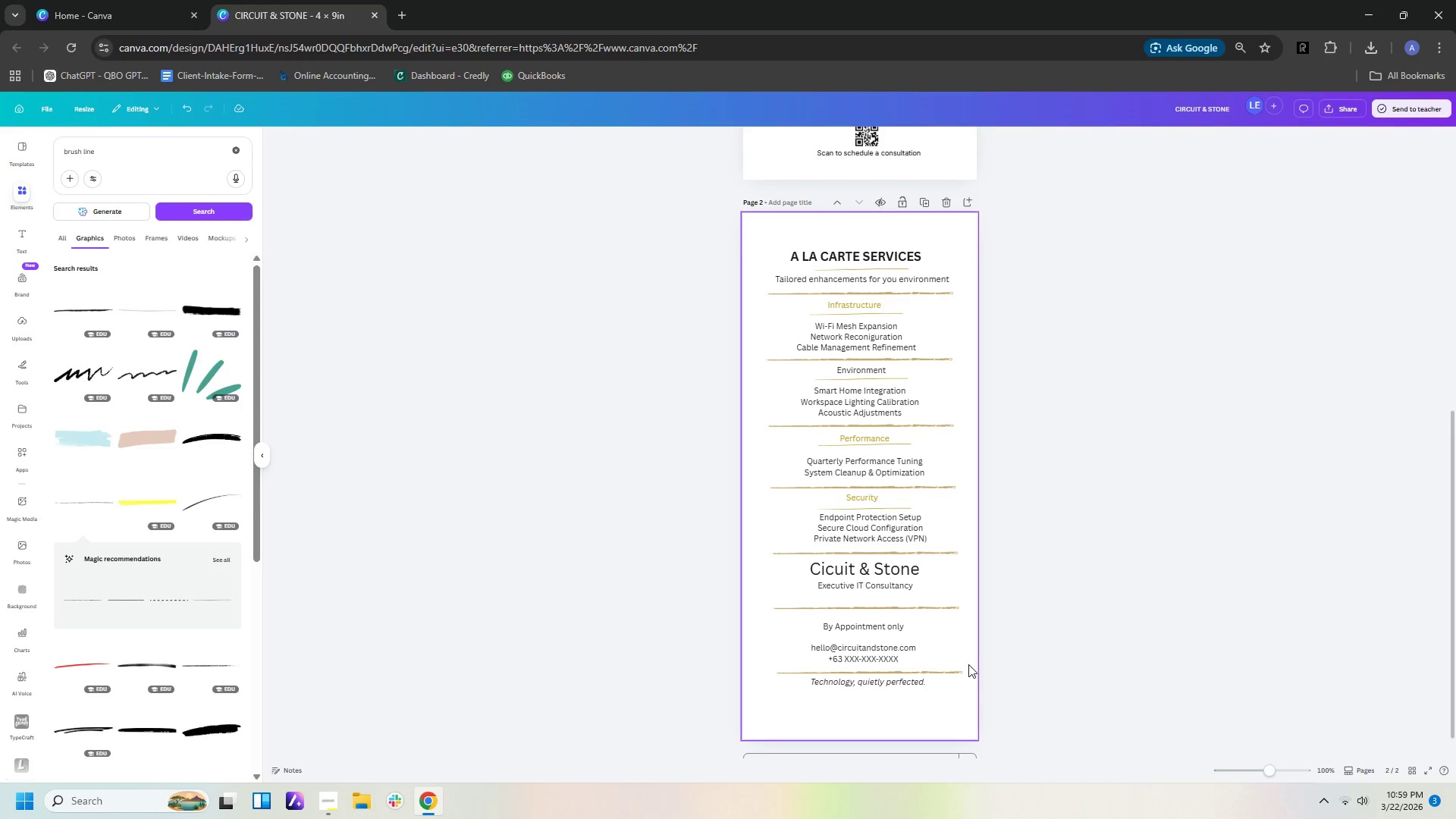 
left_click([328, 800])